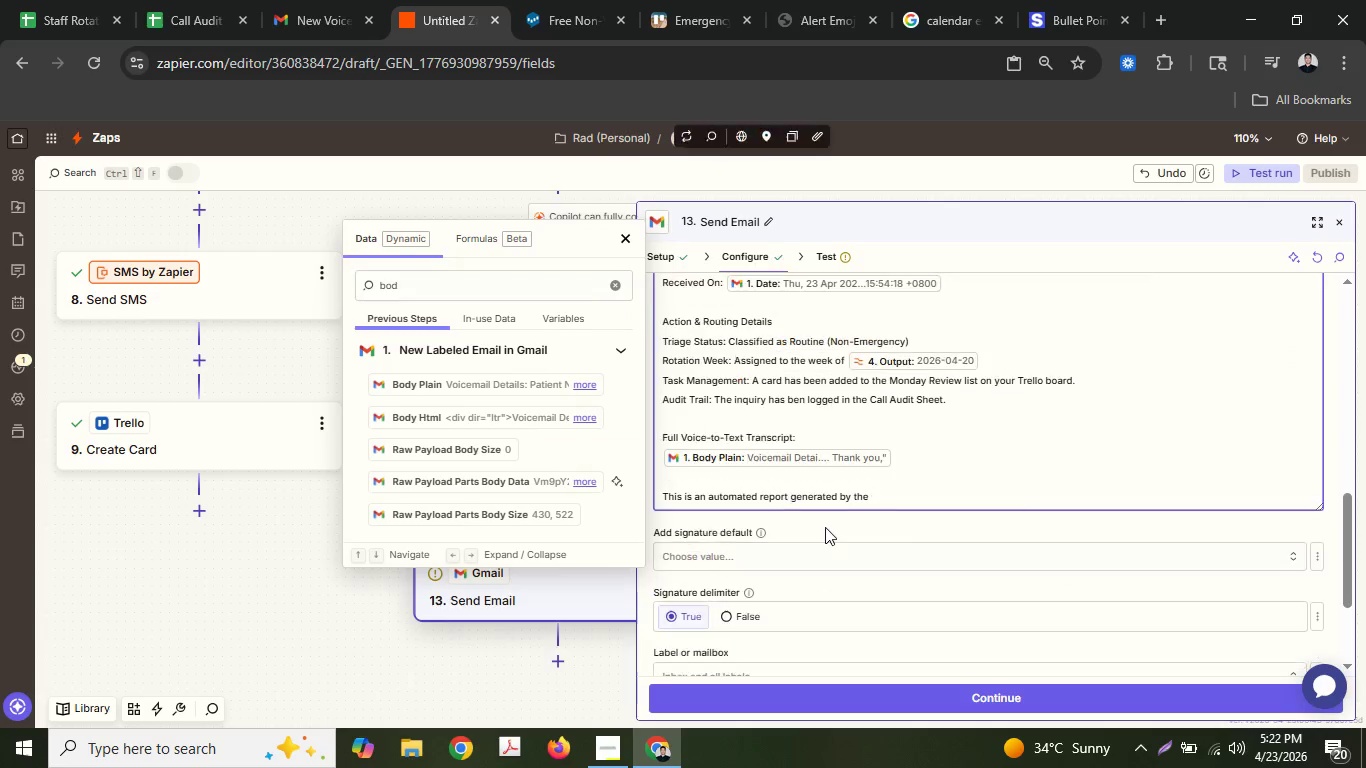 
key(Control+ControlLeft)
 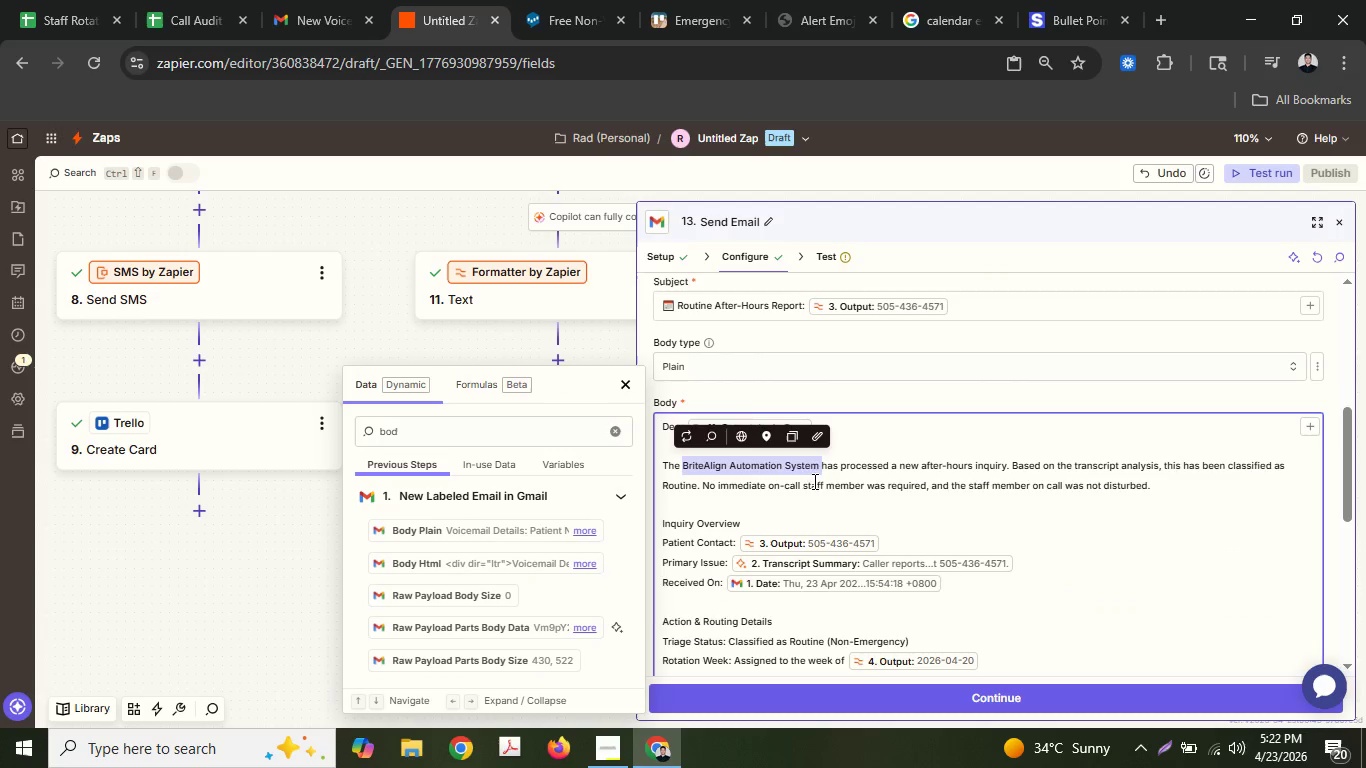 
key(Control+C)
 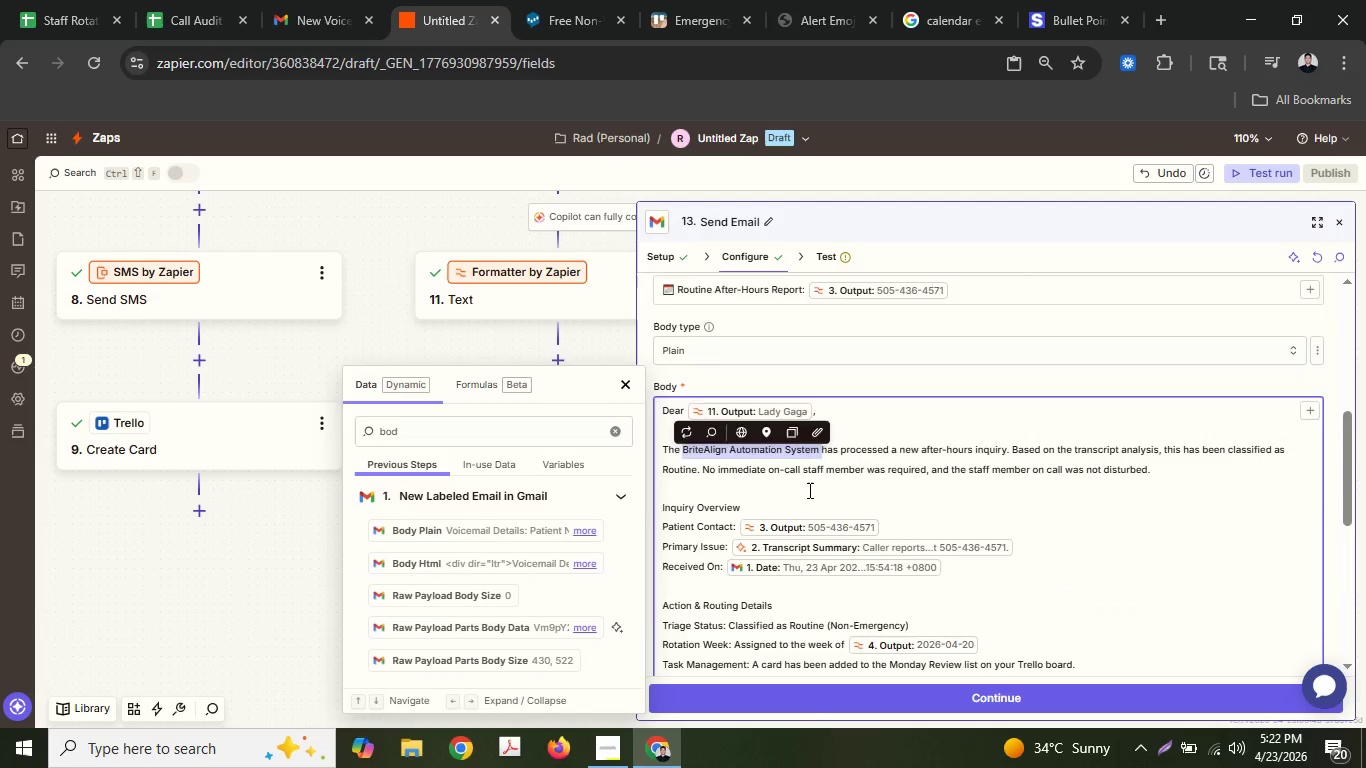 
scroll: coordinate [808, 490], scroll_direction: down, amount: 3.0
 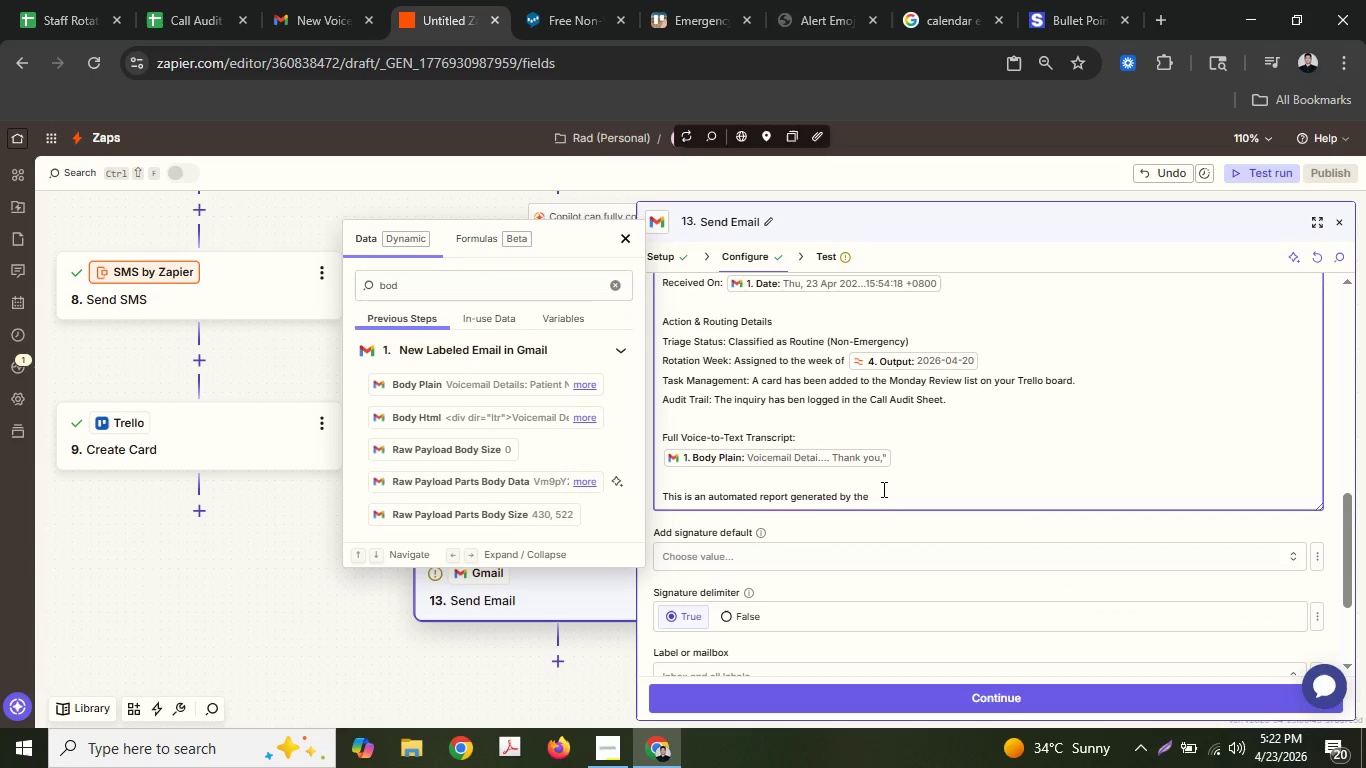 
left_click([889, 491])
 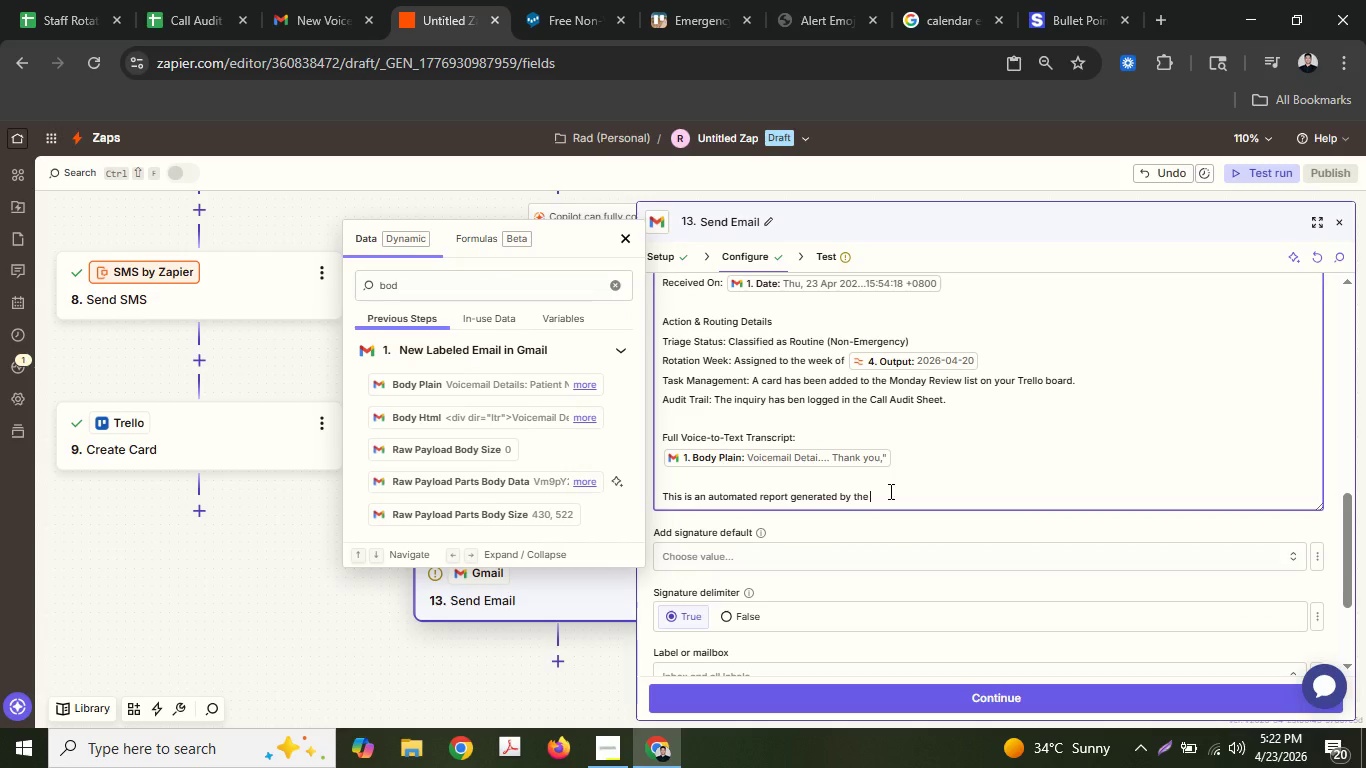 
hold_key(key=ControlLeft, duration=1.5)
 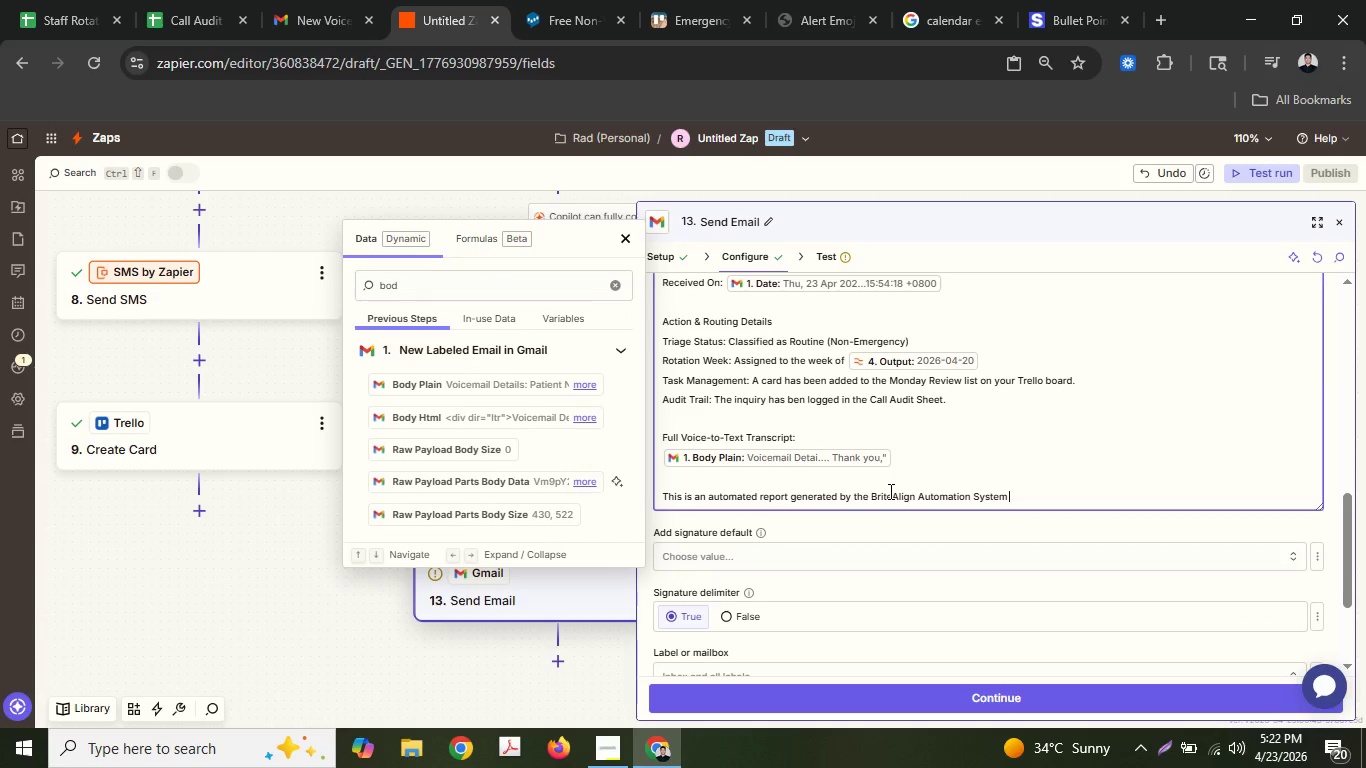 
key(Control+V)
 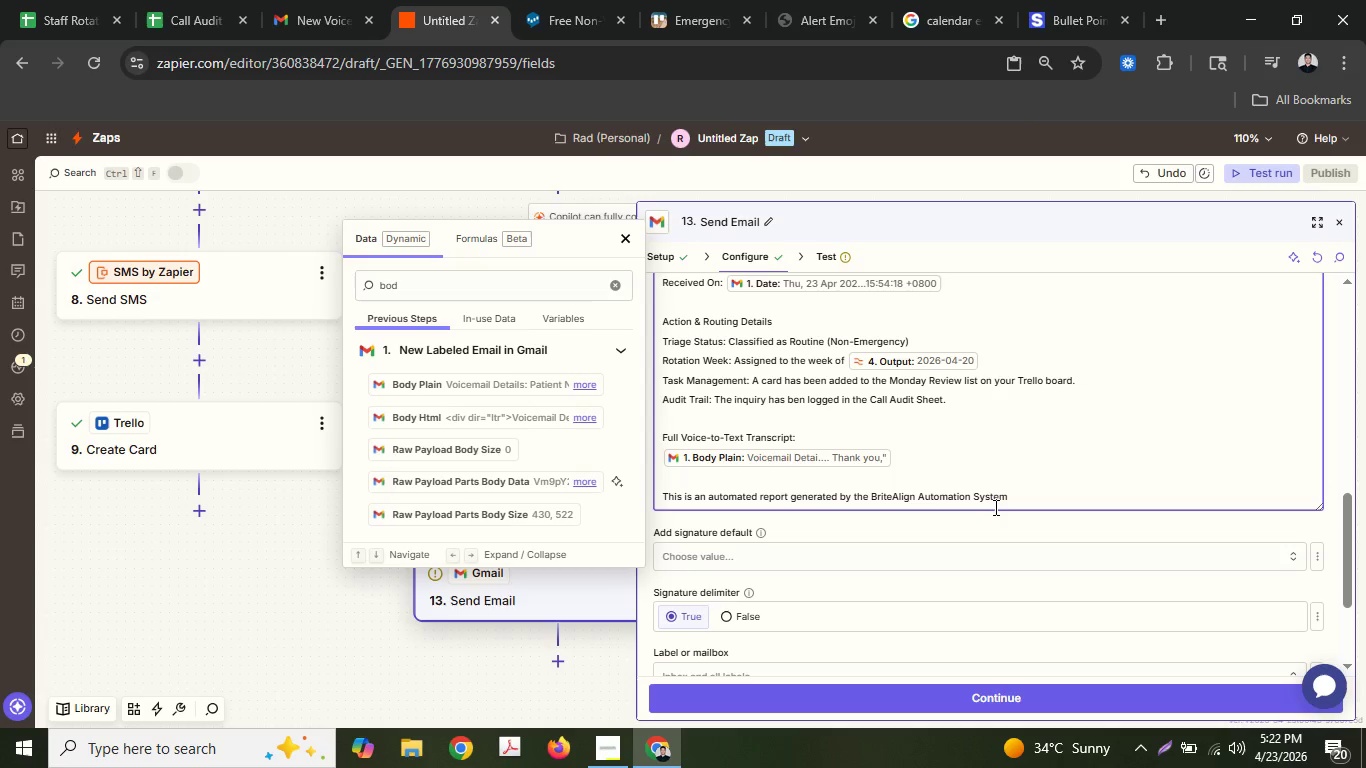 
type(.)
key(Backspace)
key(Backspace)
type(. {)
key(Backspace)
type(Please review this inquiry)
 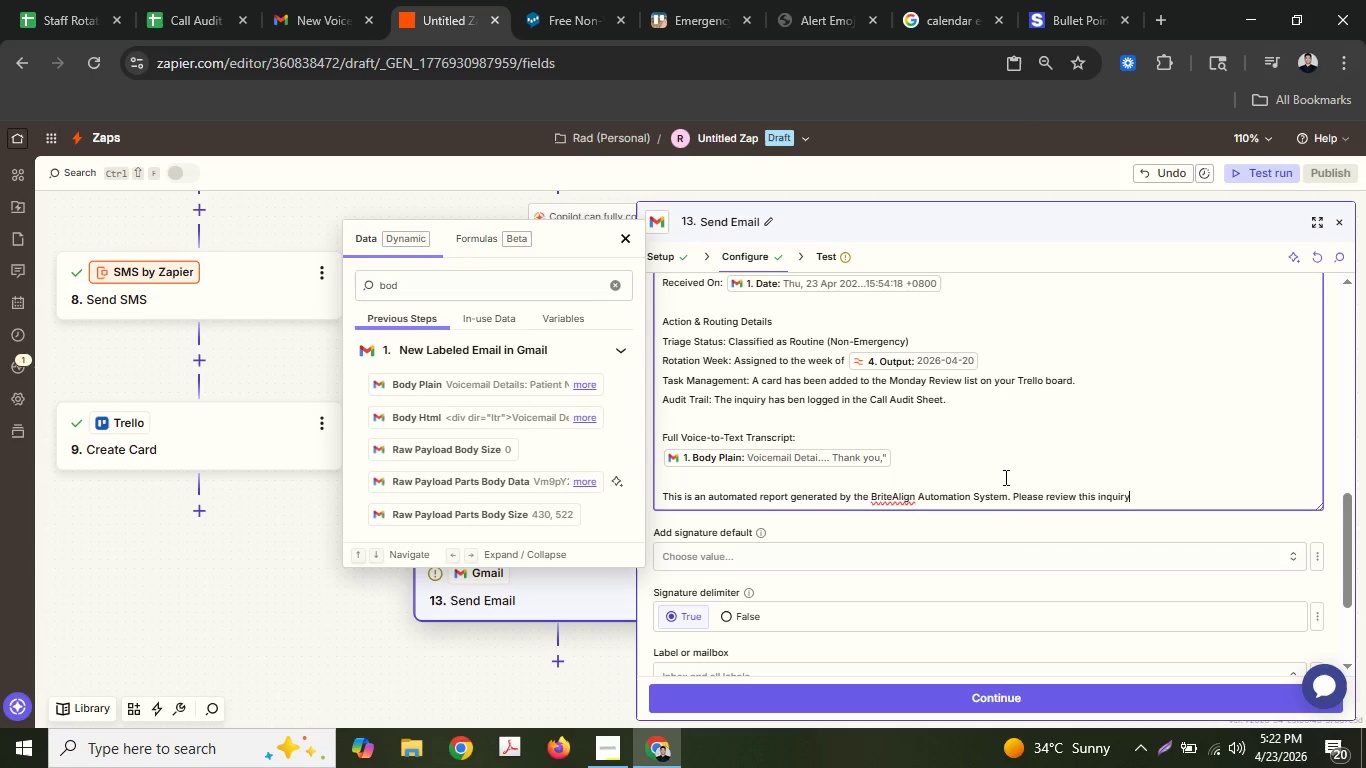 
type( during ta)
key(Backspace)
key(Backspace)
type(sta)
 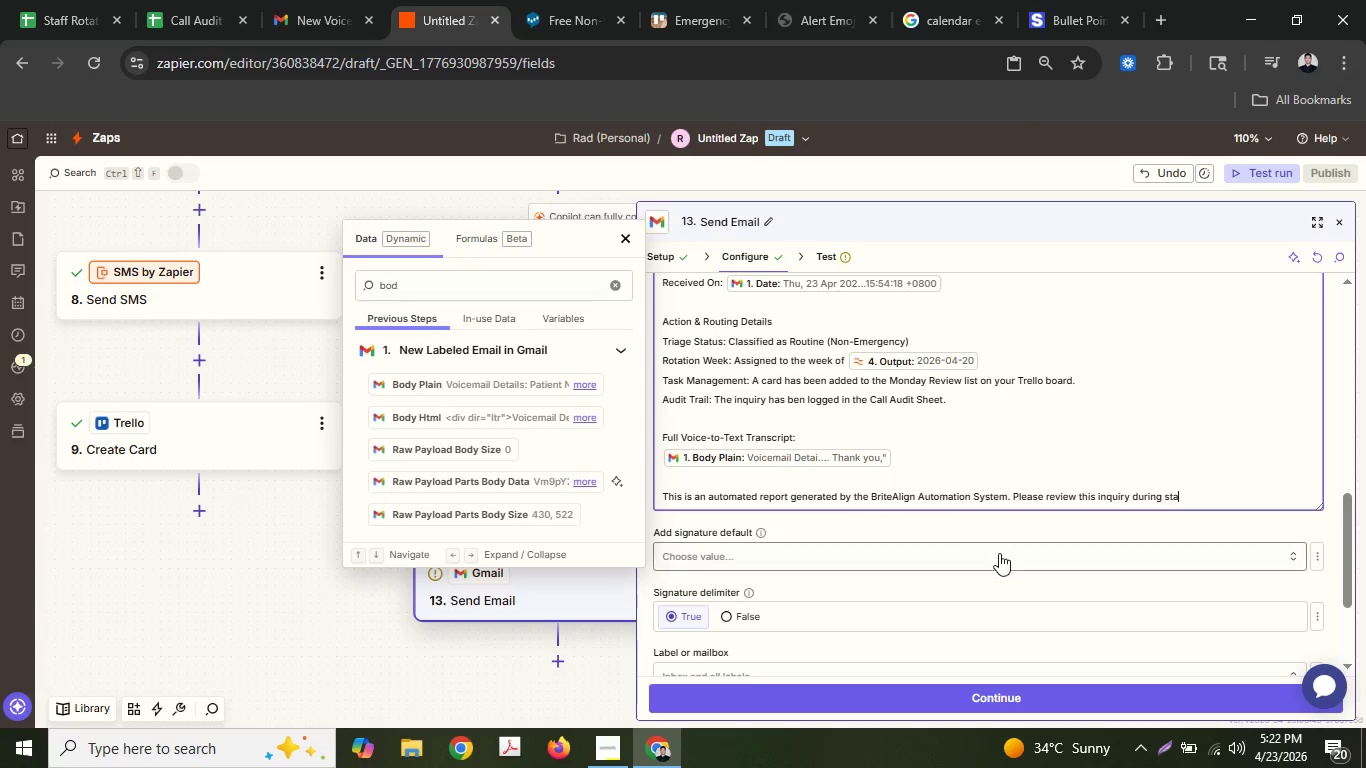 
type(ndrd ofice h)
key(Backspace)
key(Backspace)
type(ar)
 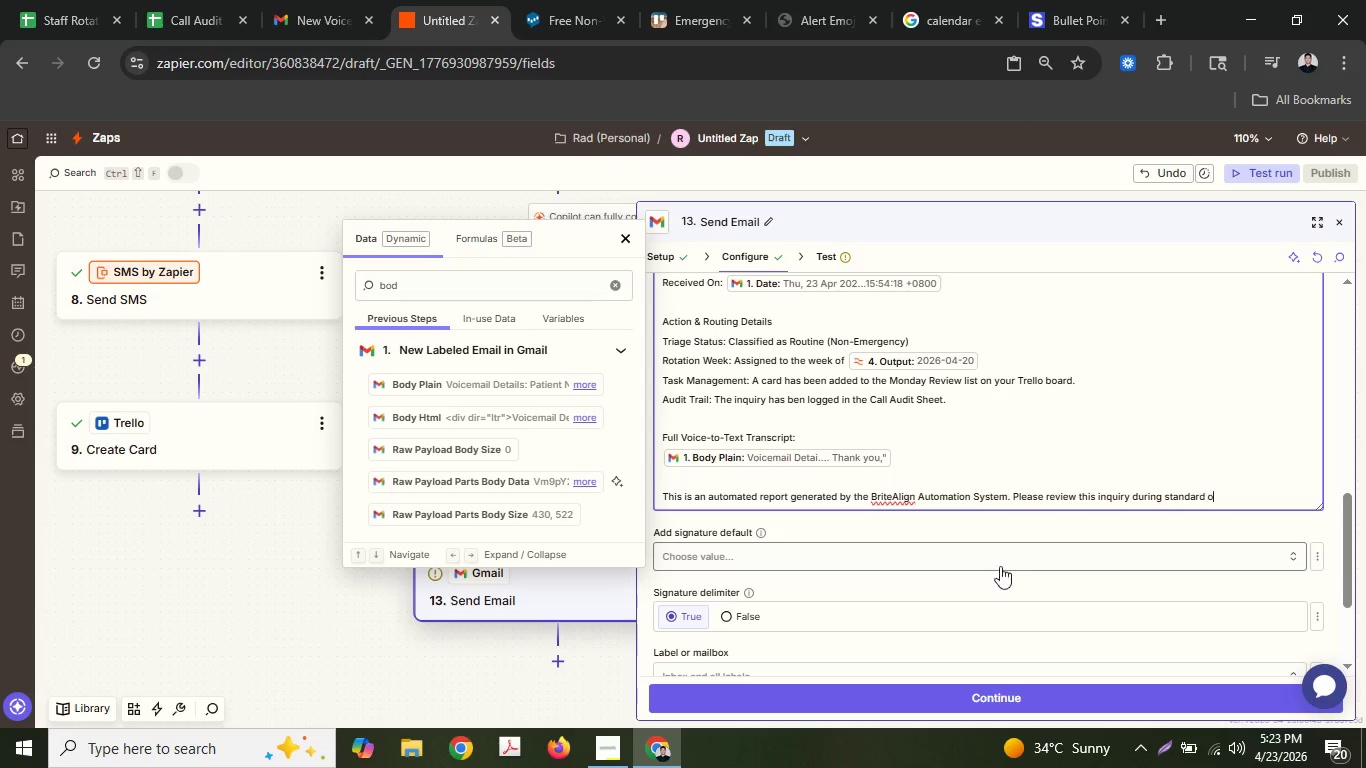 
type(d office hourso)
key(Backspace)
 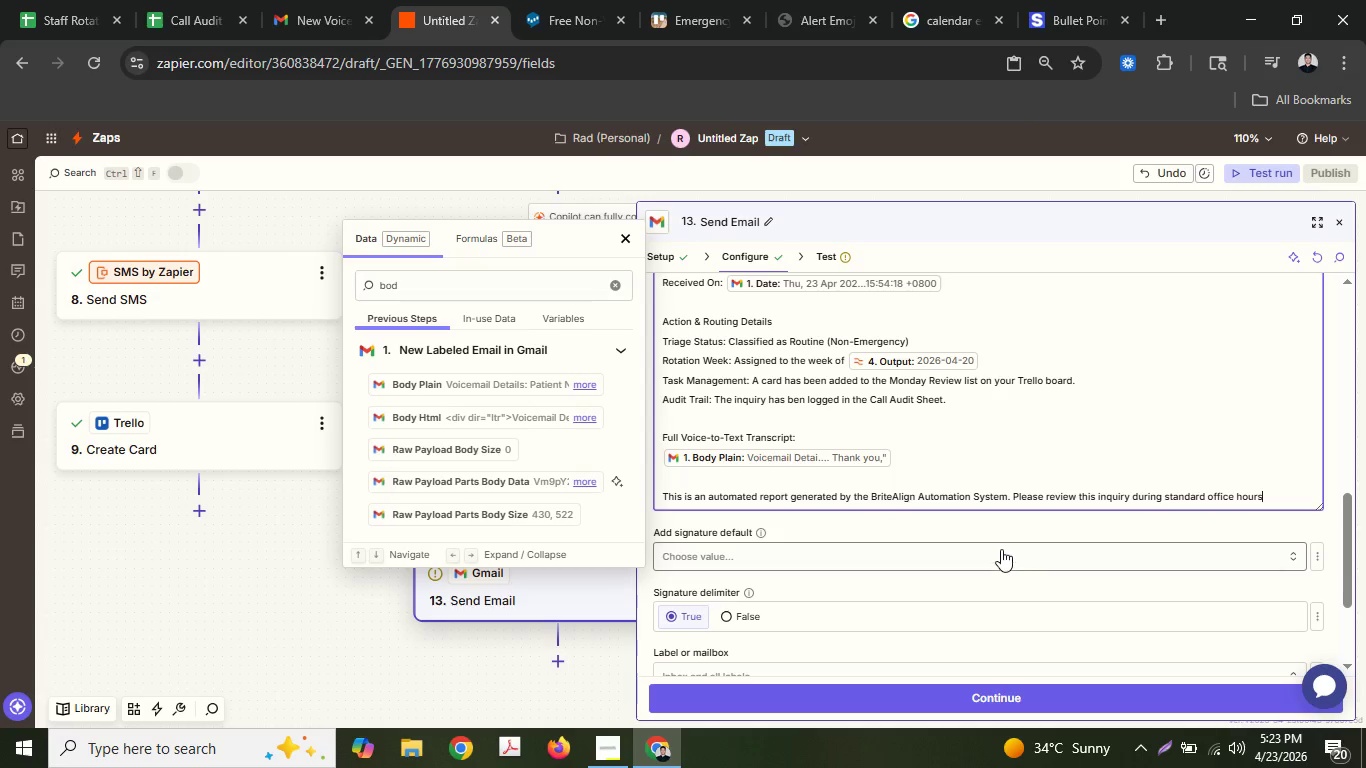 
type( next Monday.)
 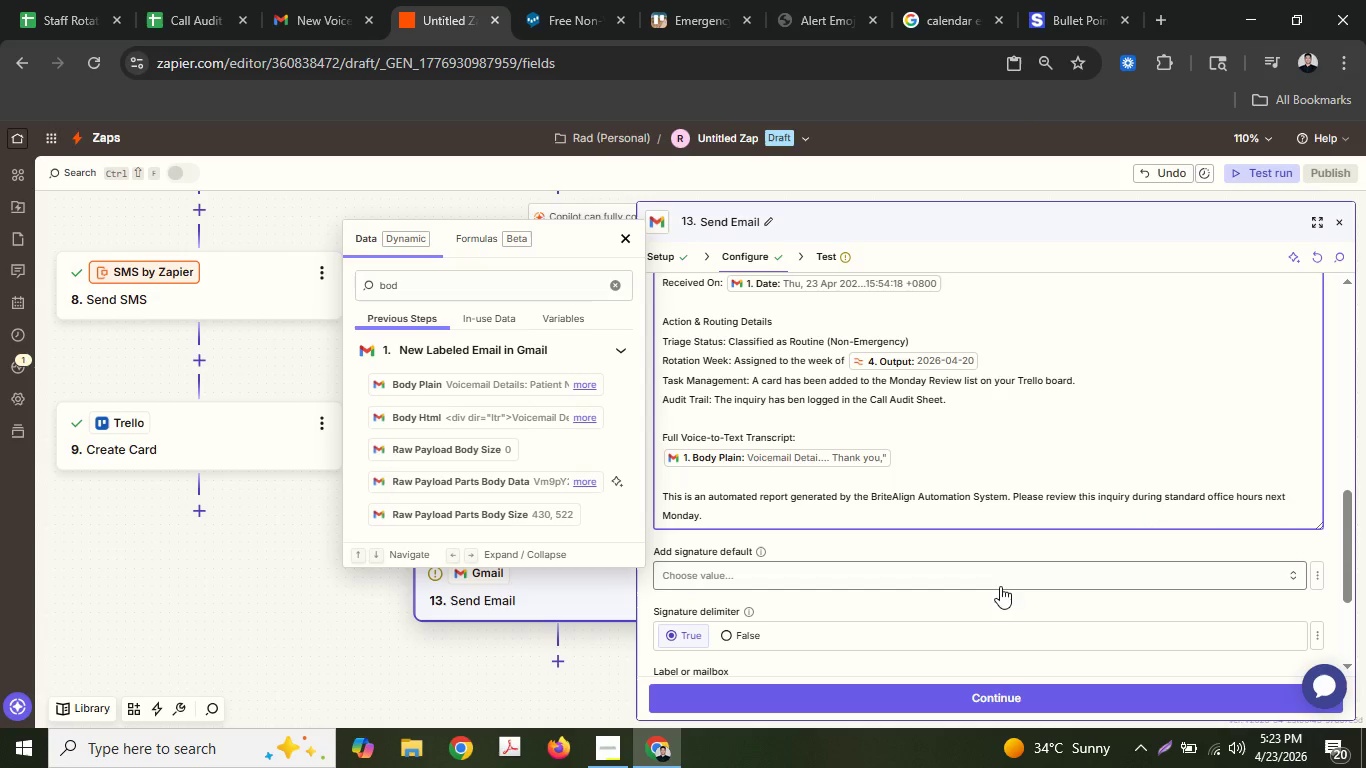 
scroll: coordinate [849, 562], scroll_direction: up, amount: 3.0
 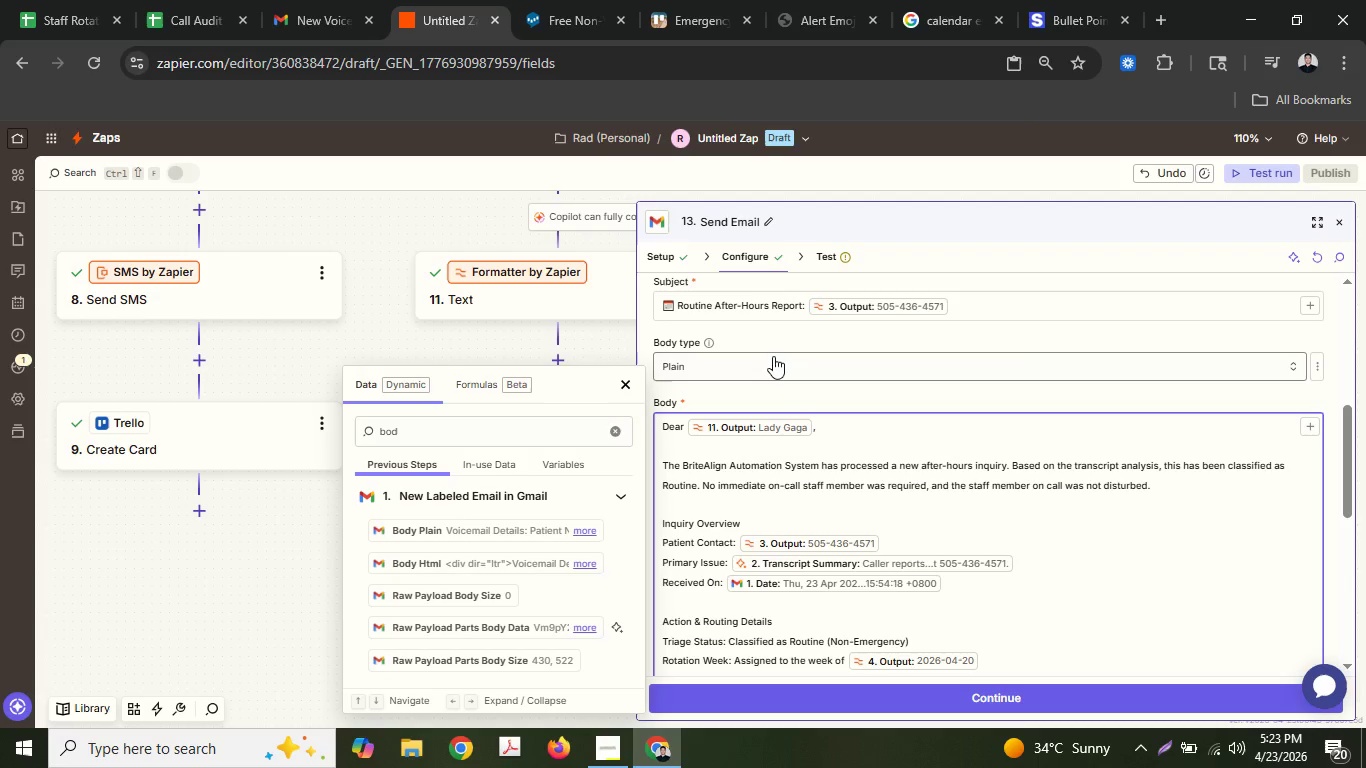 
left_click([771, 378])
 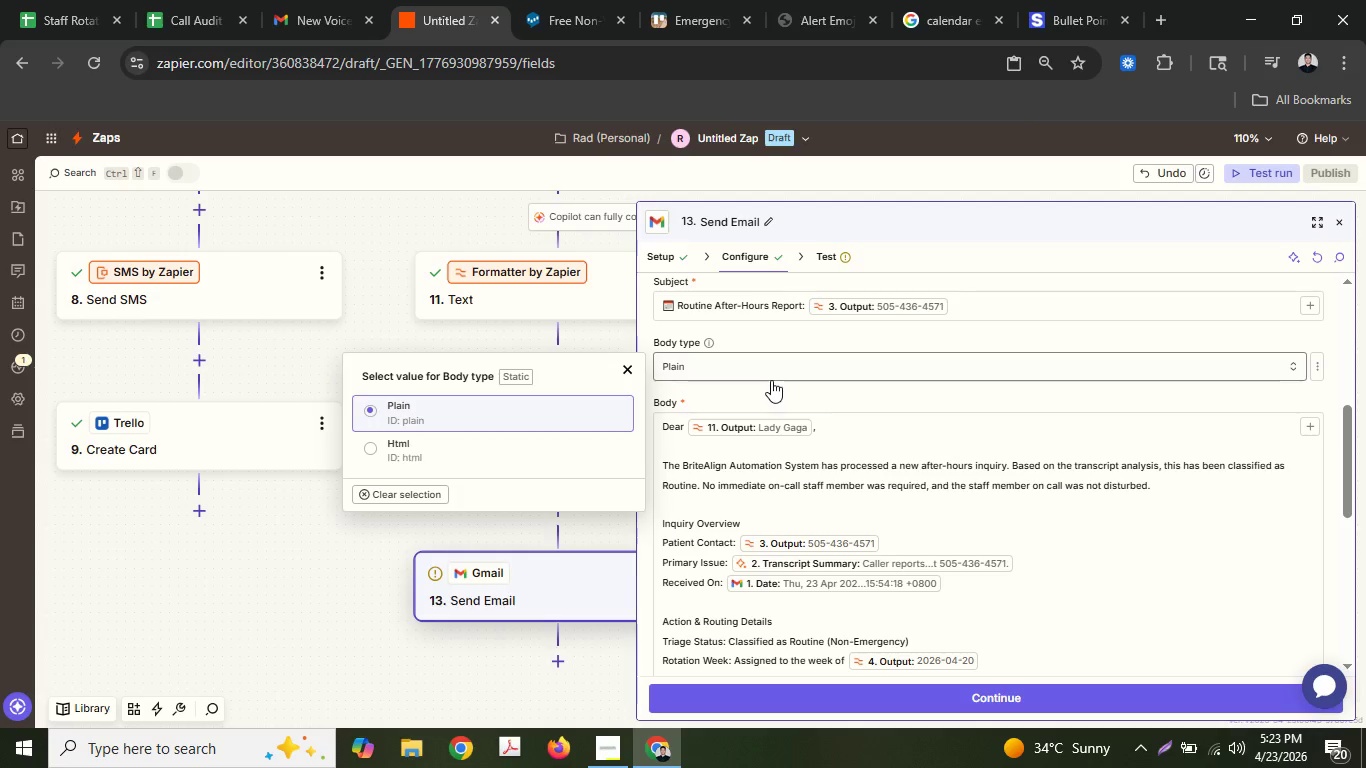 
left_click([762, 494])
 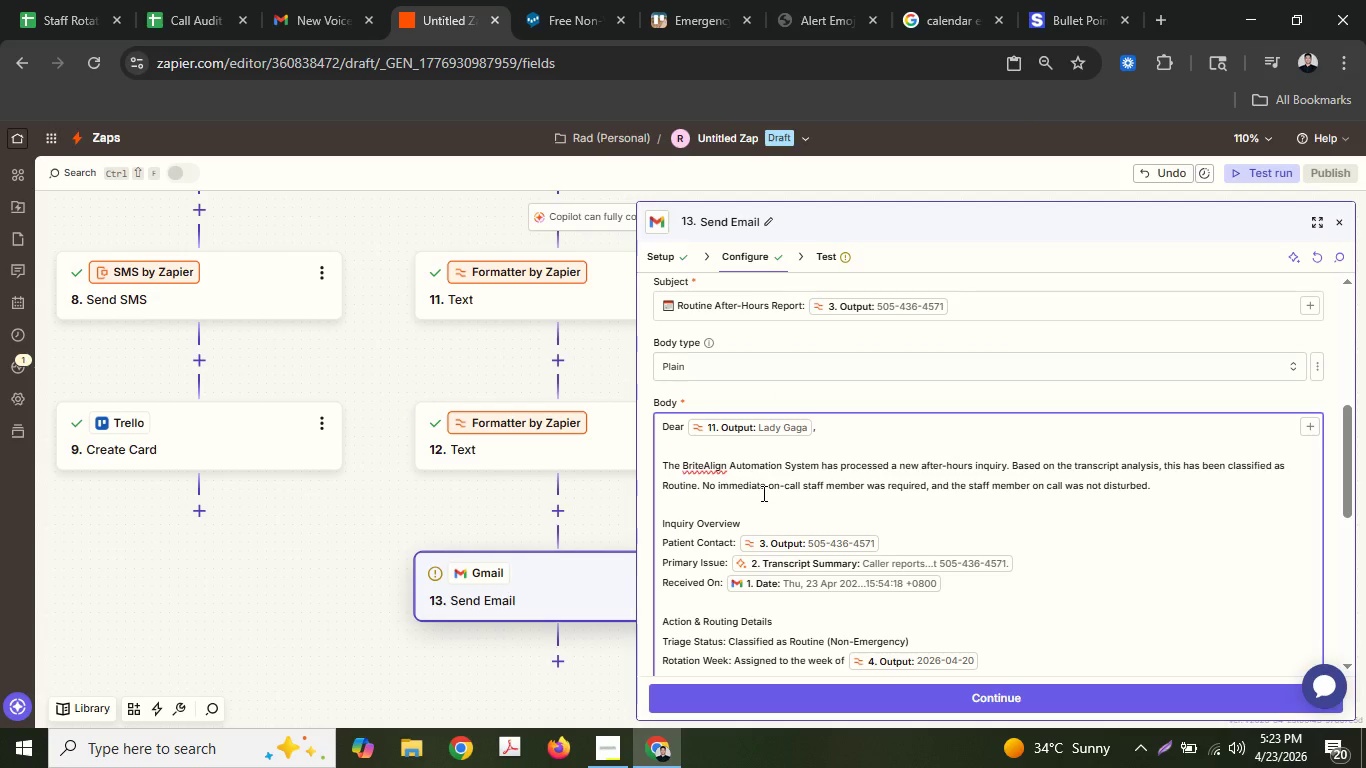 
key(Control+A)
 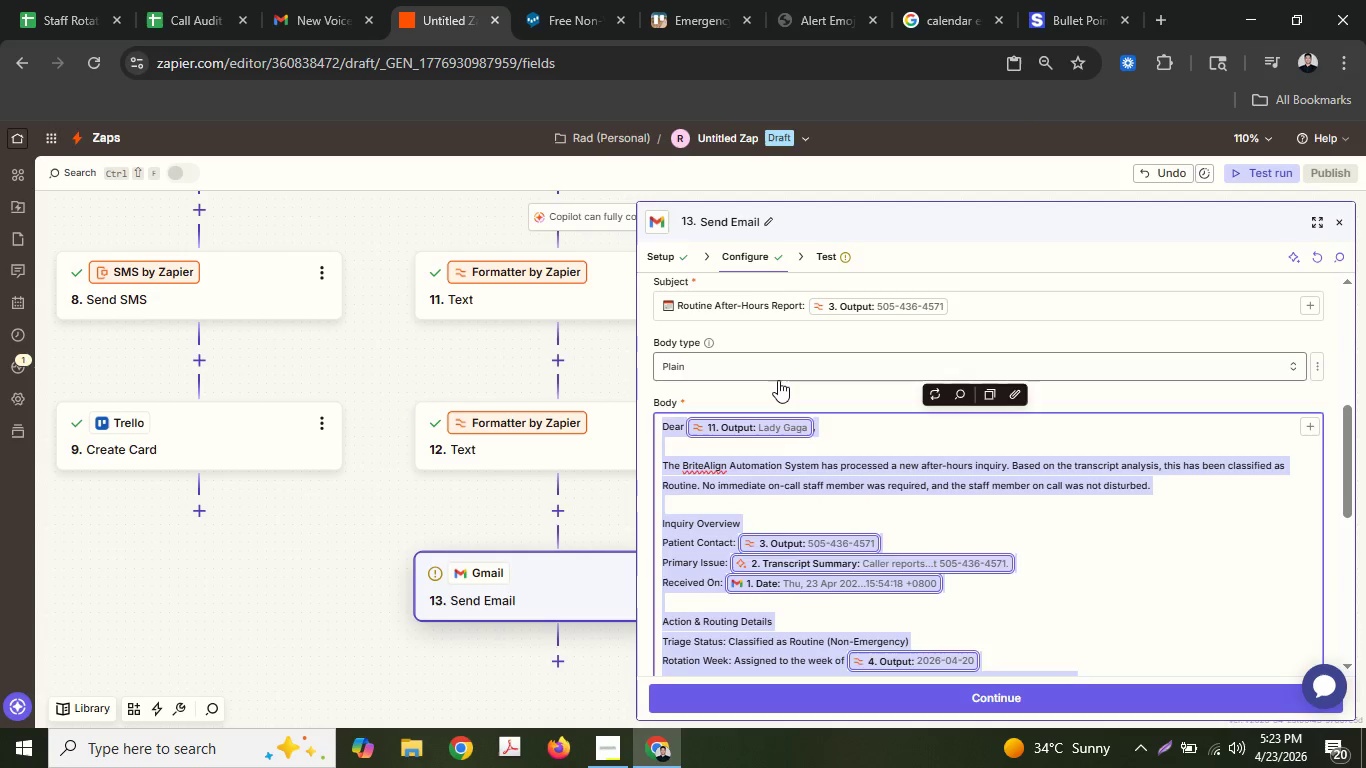 
key(Control+C)
 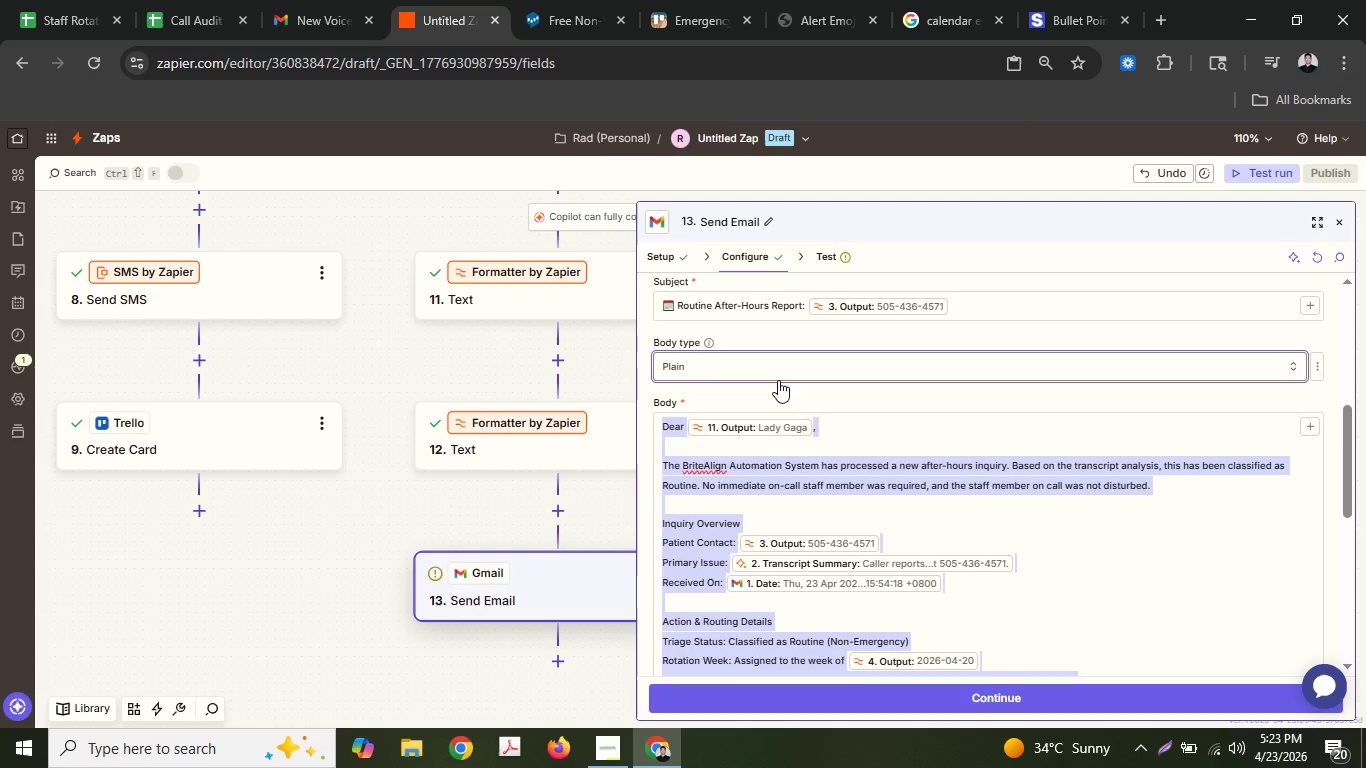 
left_click([778, 380])
 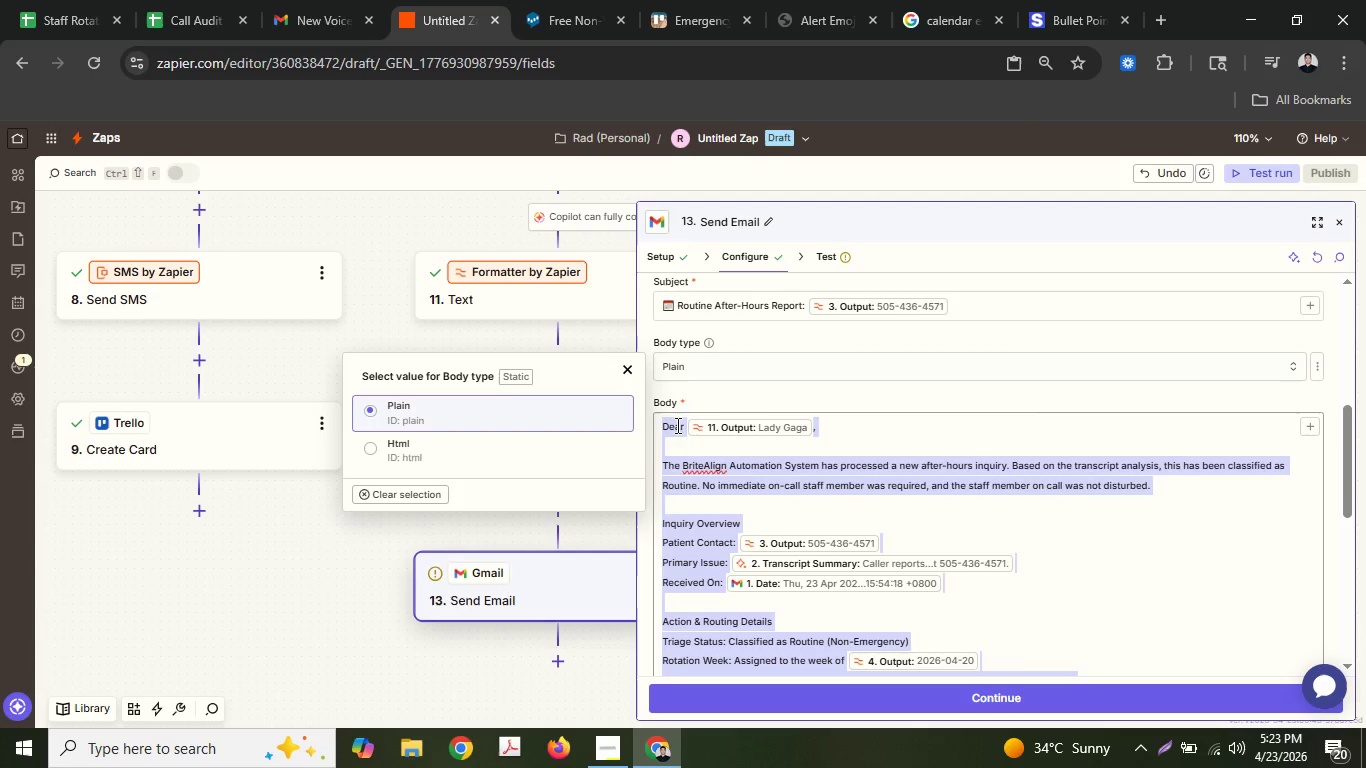 
left_click([545, 453])
 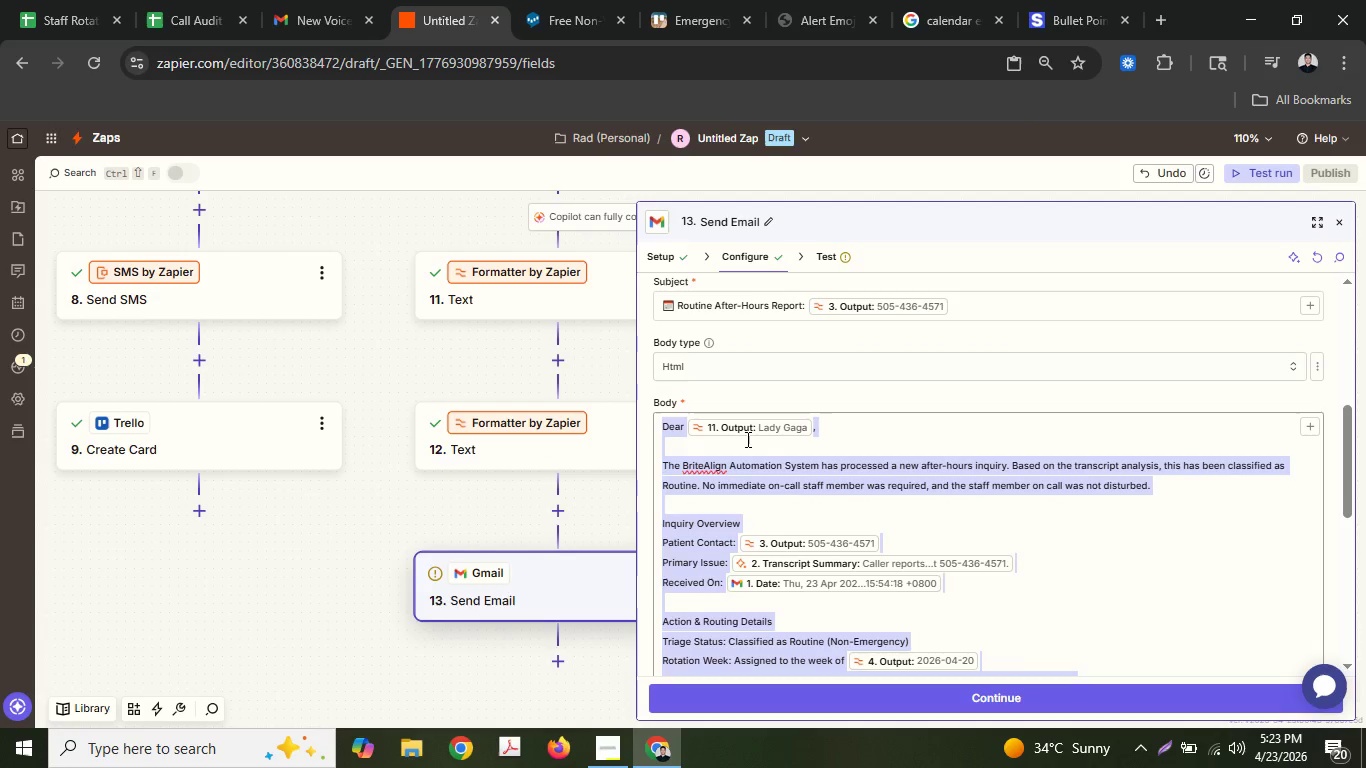 
left_click([734, 460])
 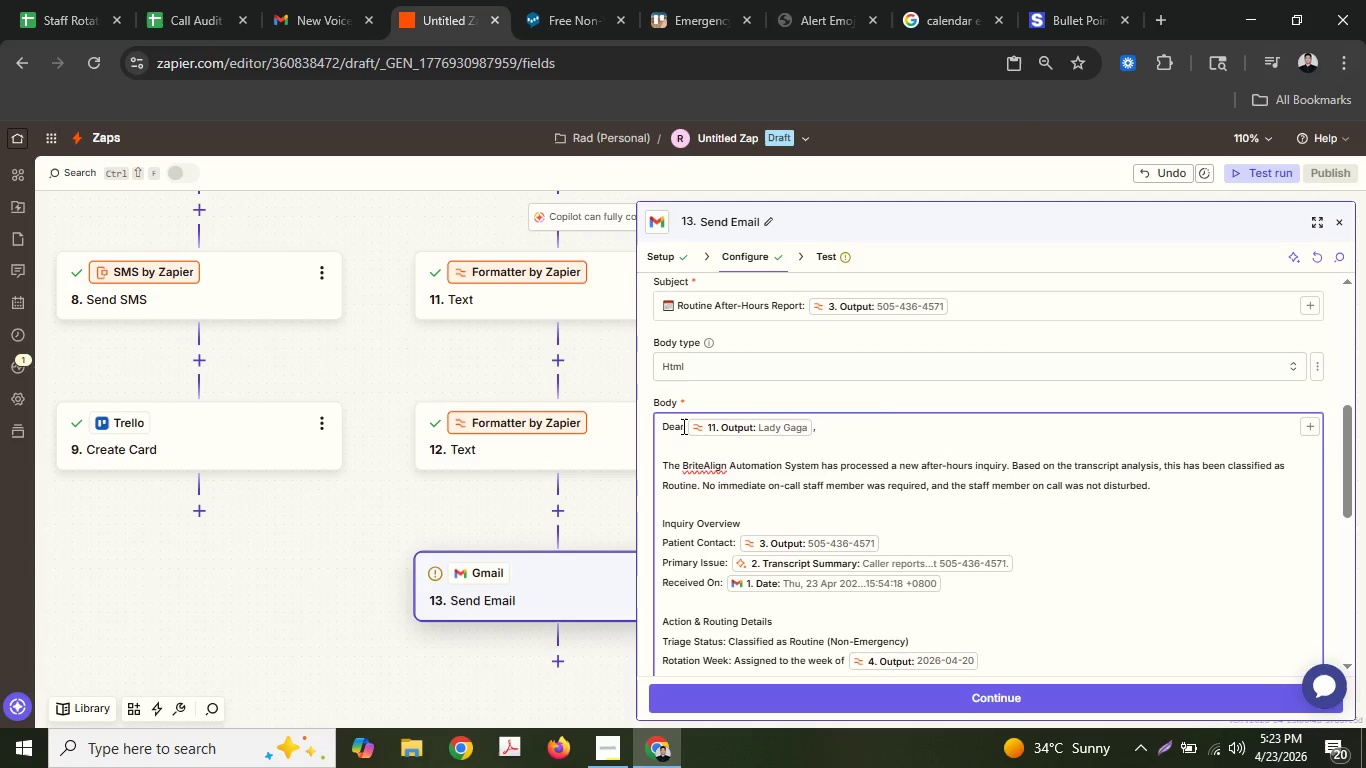 
left_click([874, 422])
 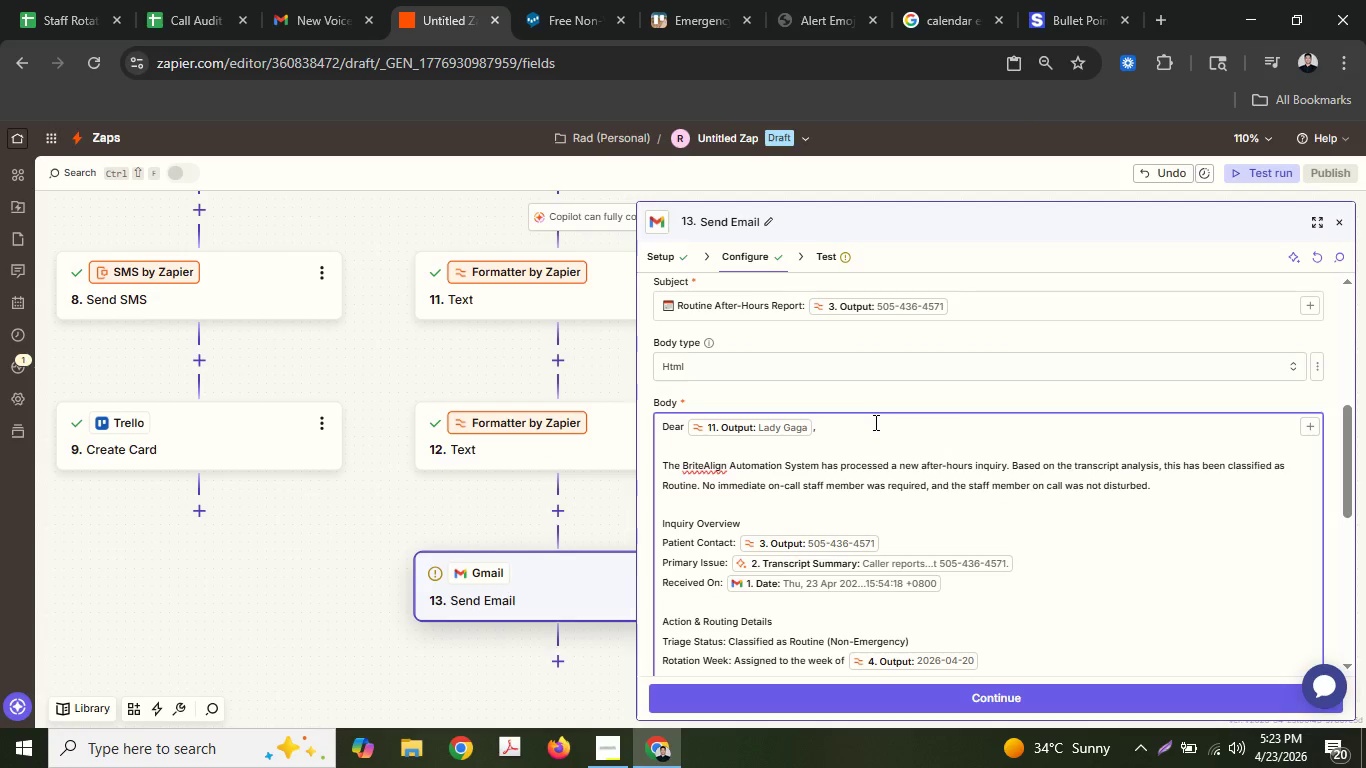 
type(<br>)
 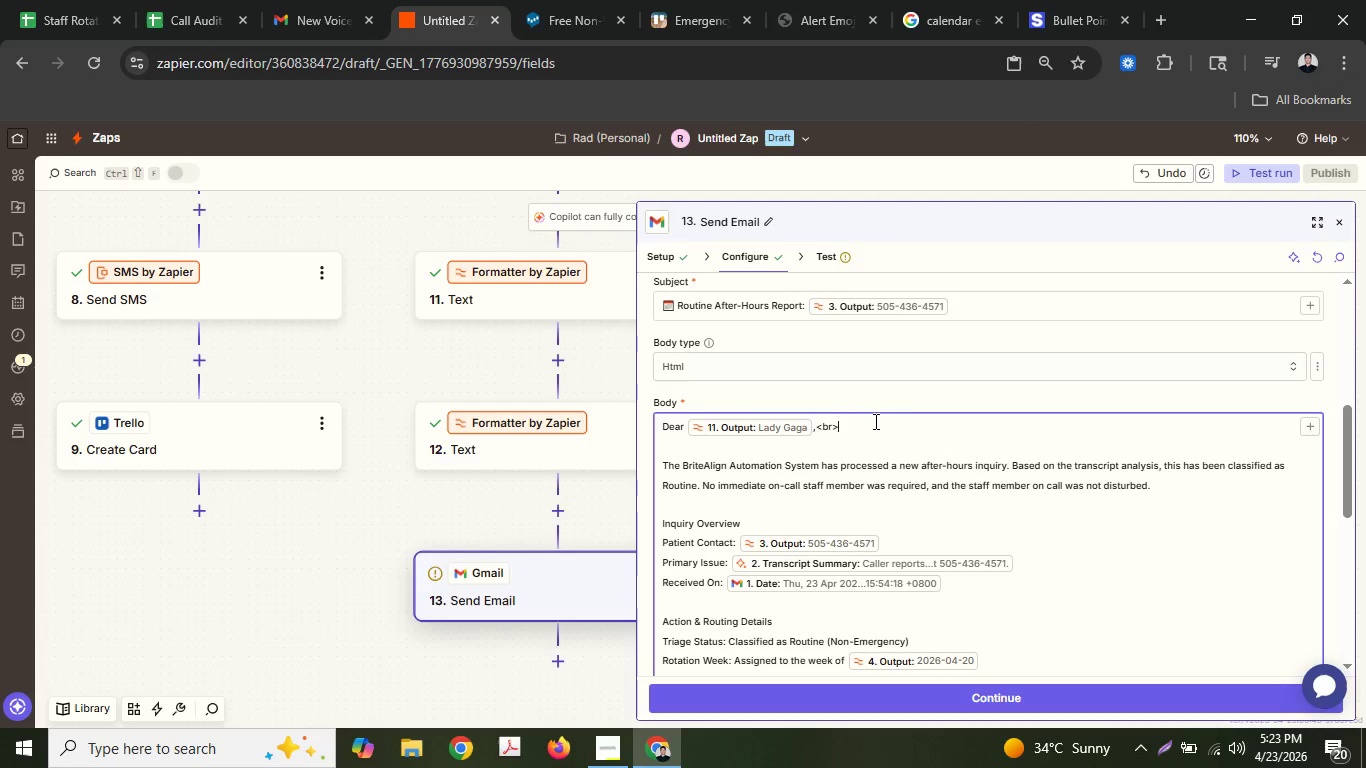 
key(Shift+ArrowLeft)
 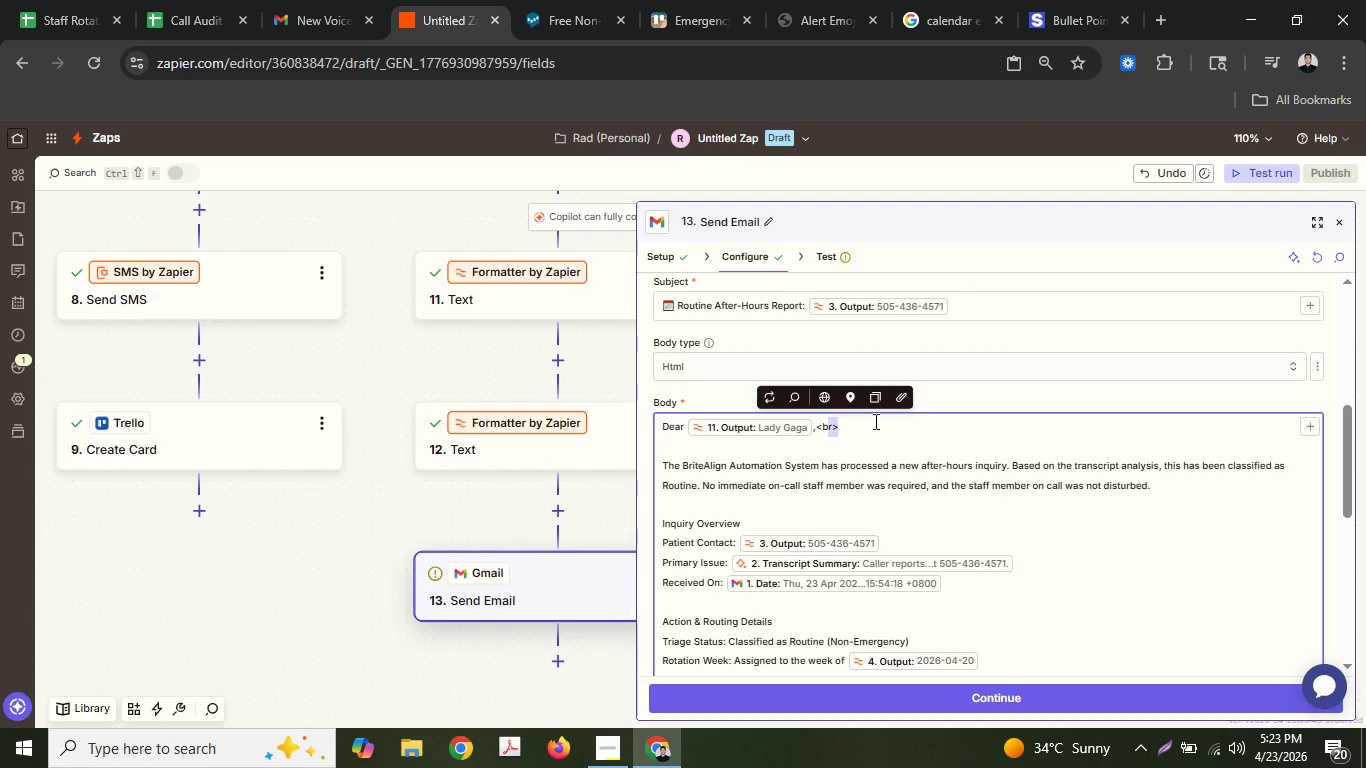 
key(Shift+ArrowLeft)
 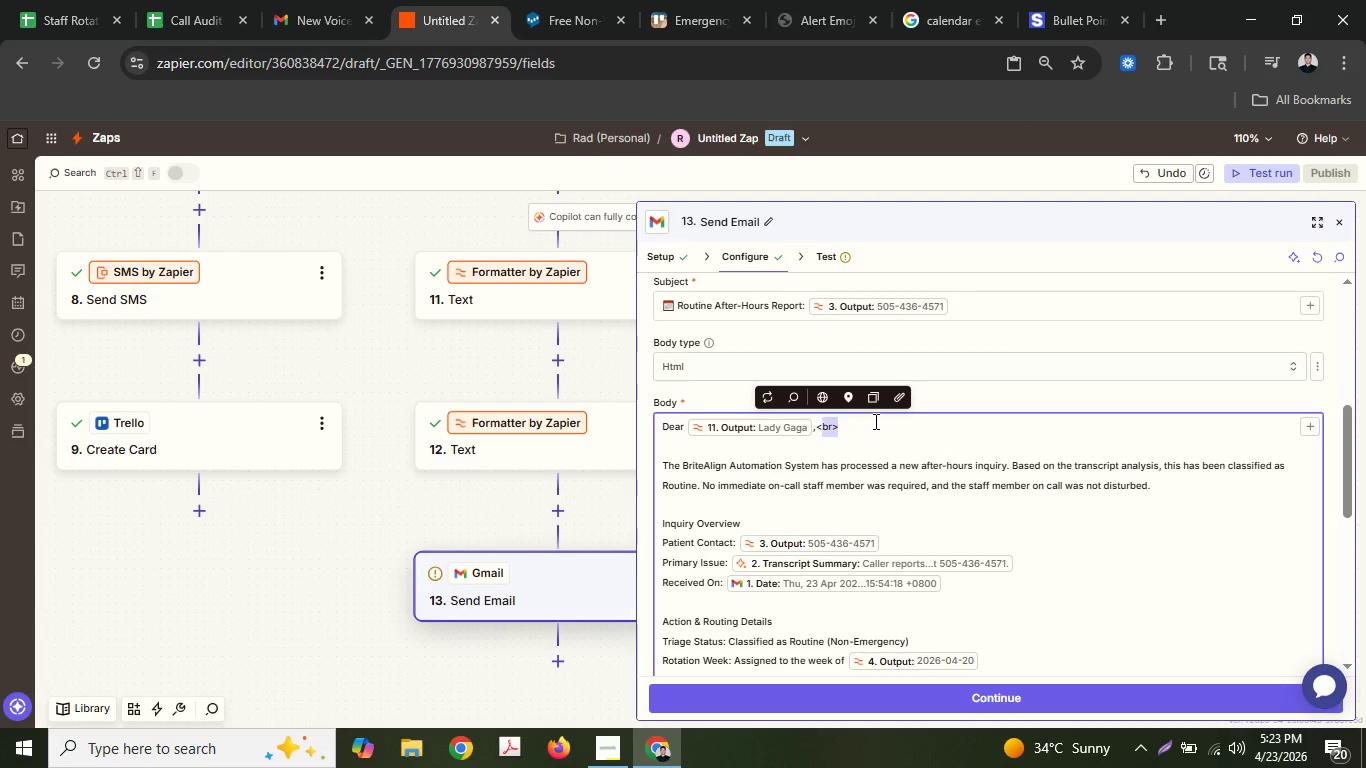 
key(Shift+ArrowLeft)
 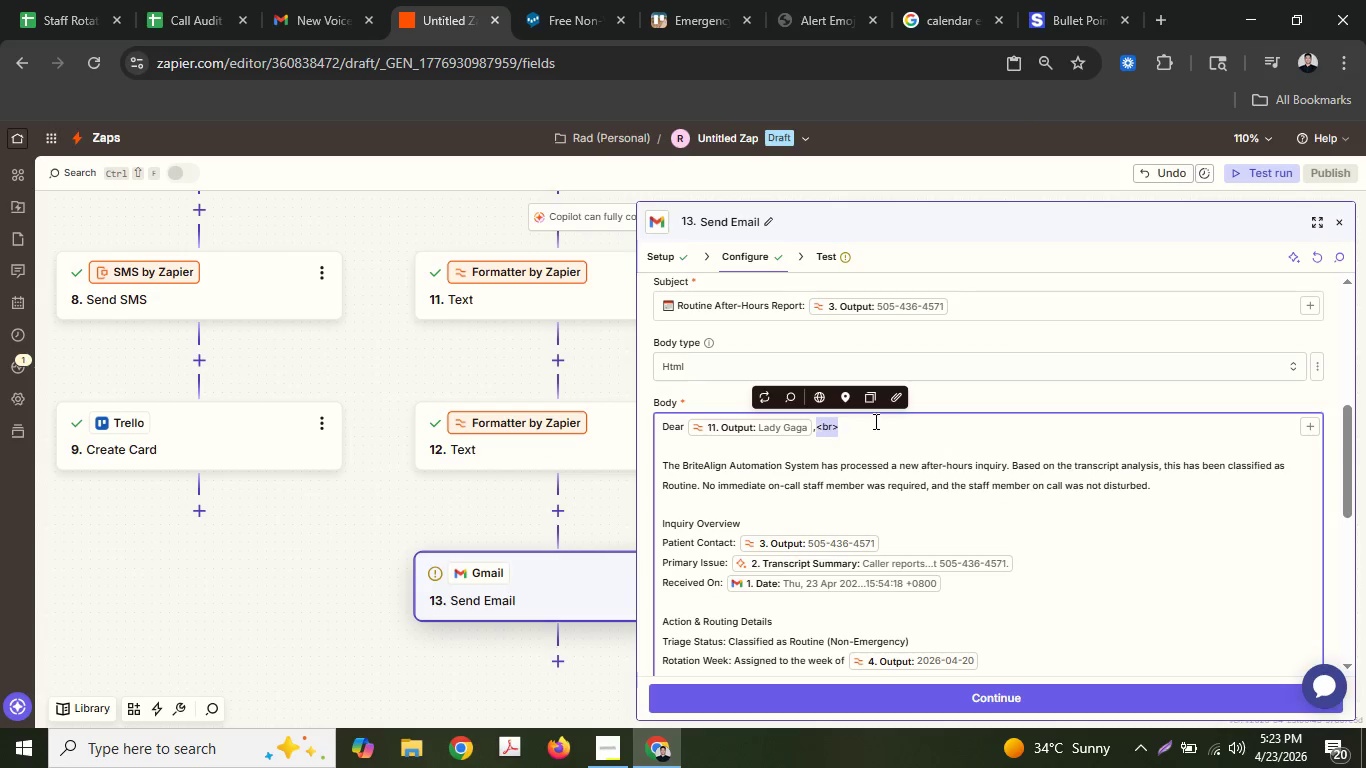 
key(Shift+ArrowLeft)
 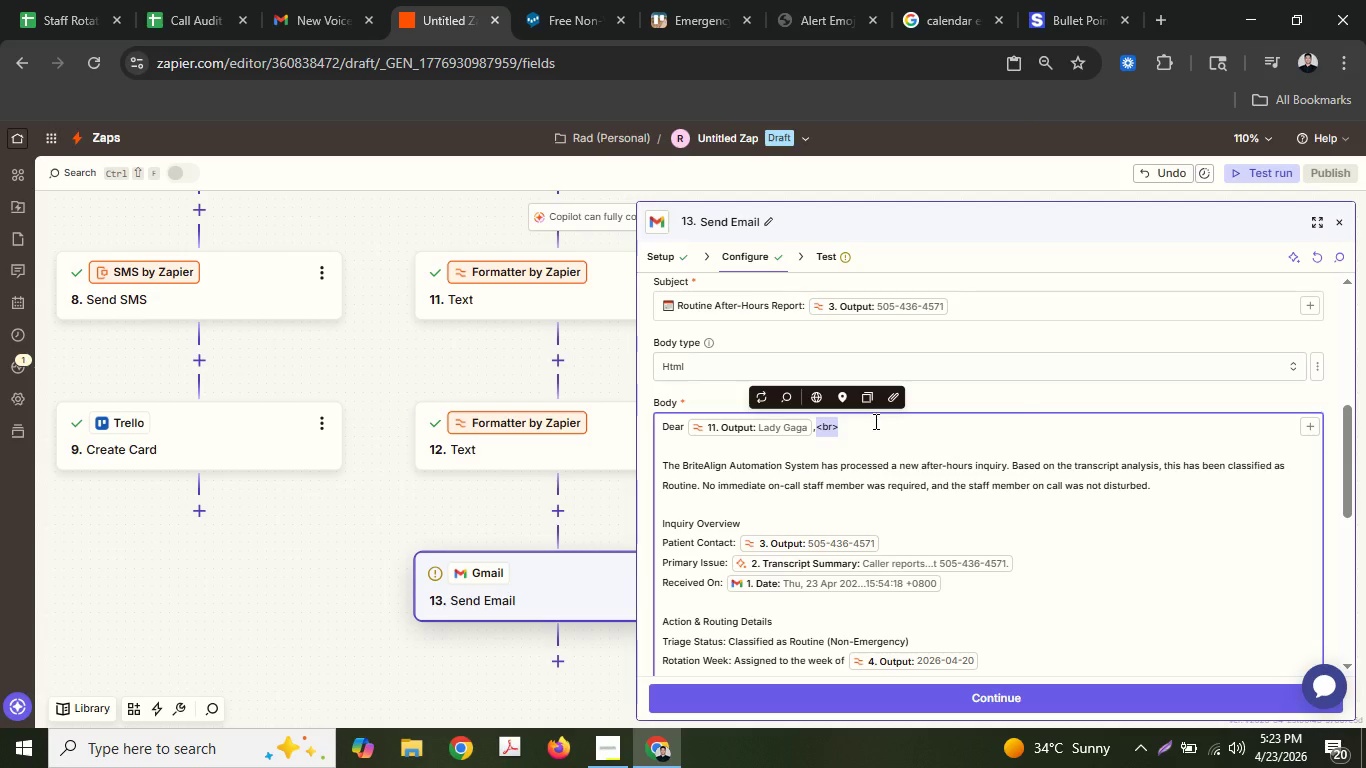 
key(Control+ControlLeft)
 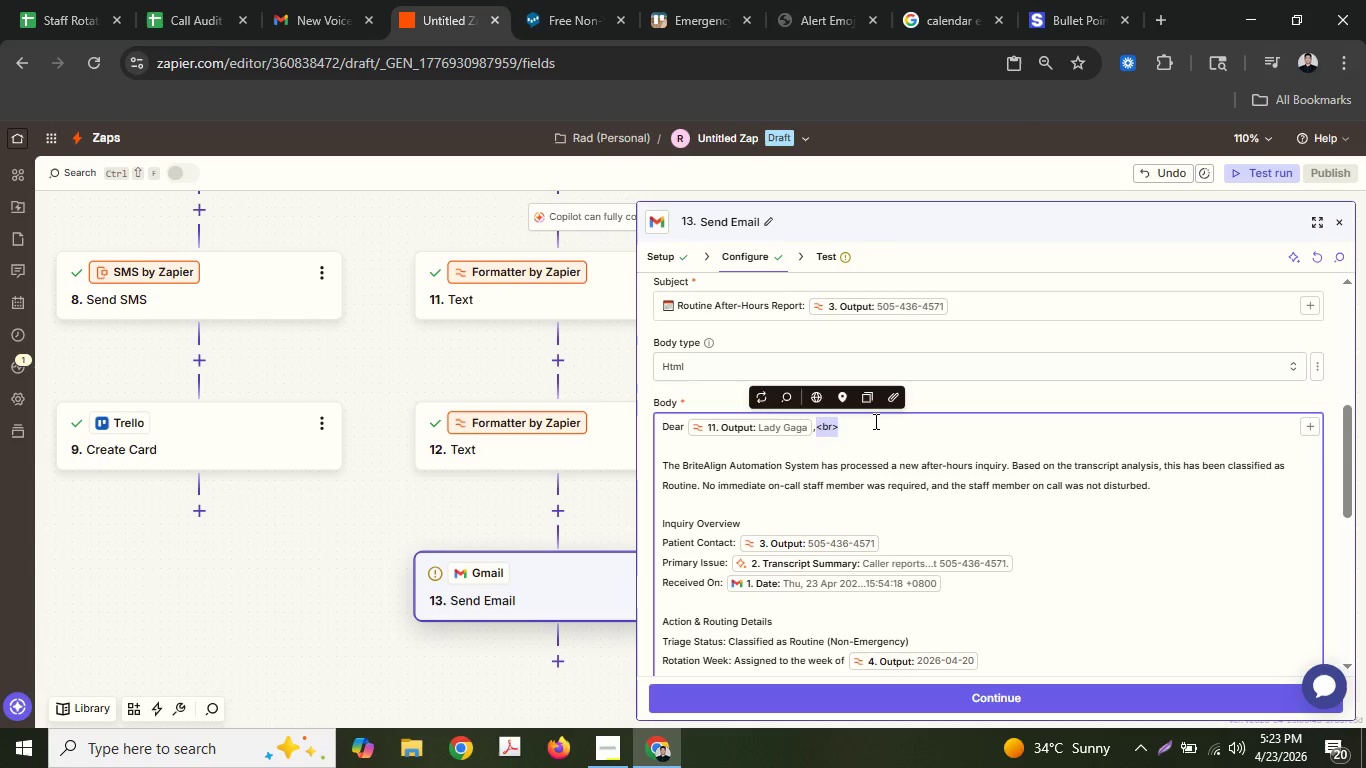 
key(Control+C)
 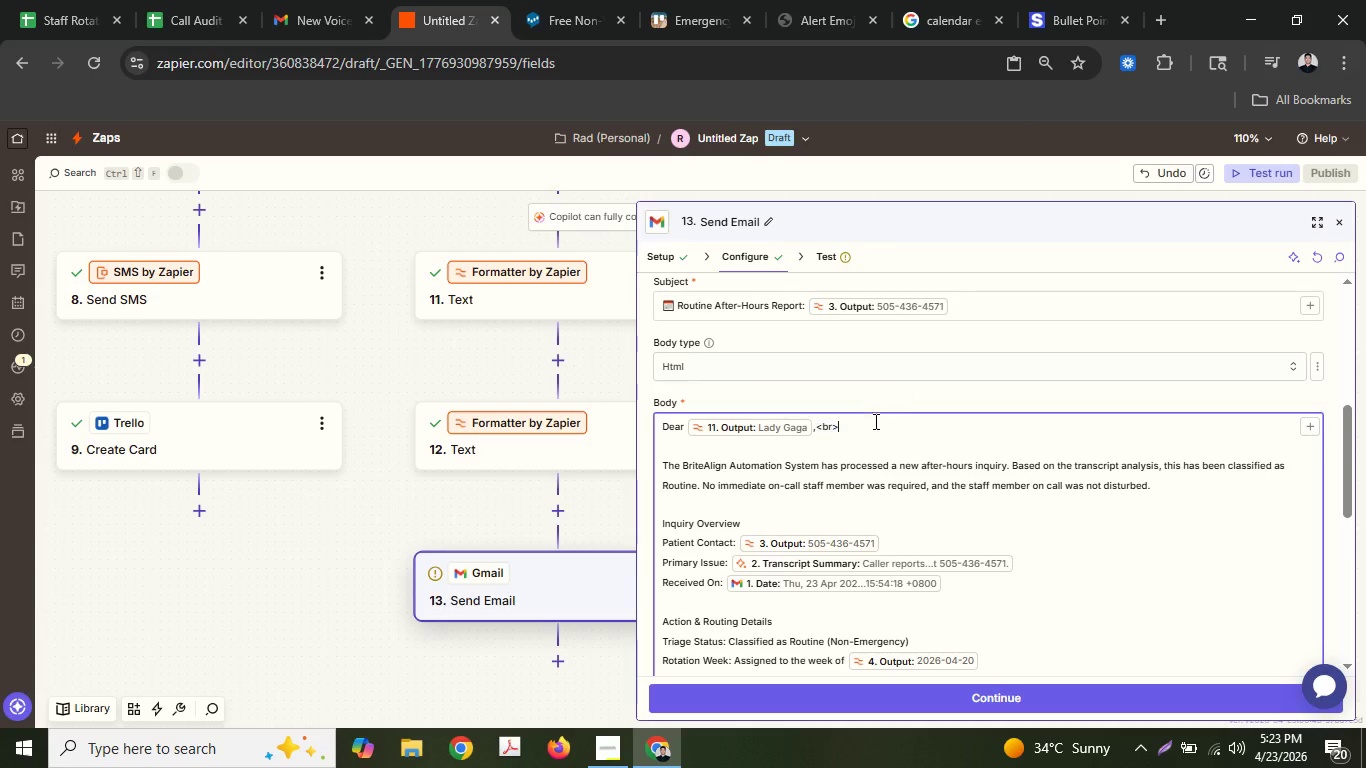 
key(ArrowRight)
 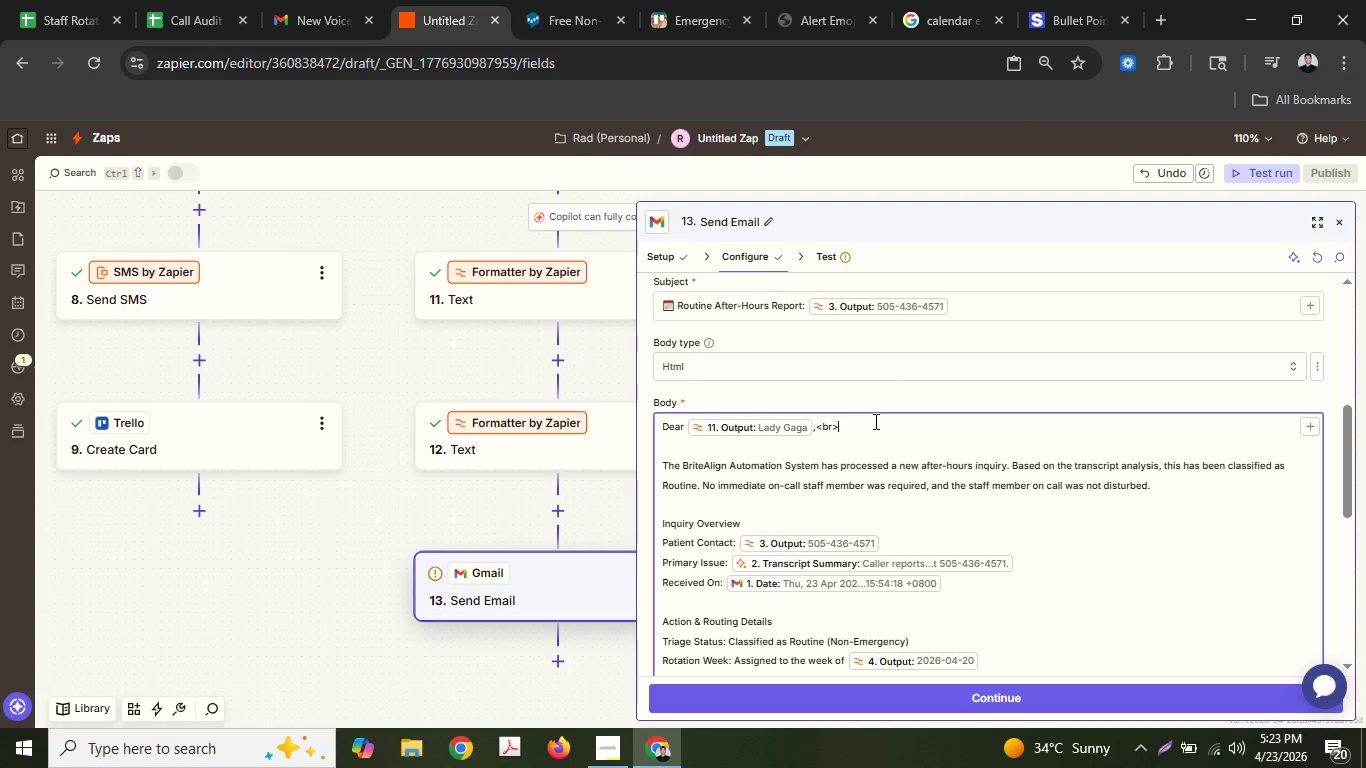 
key(Control+ControlLeft)
 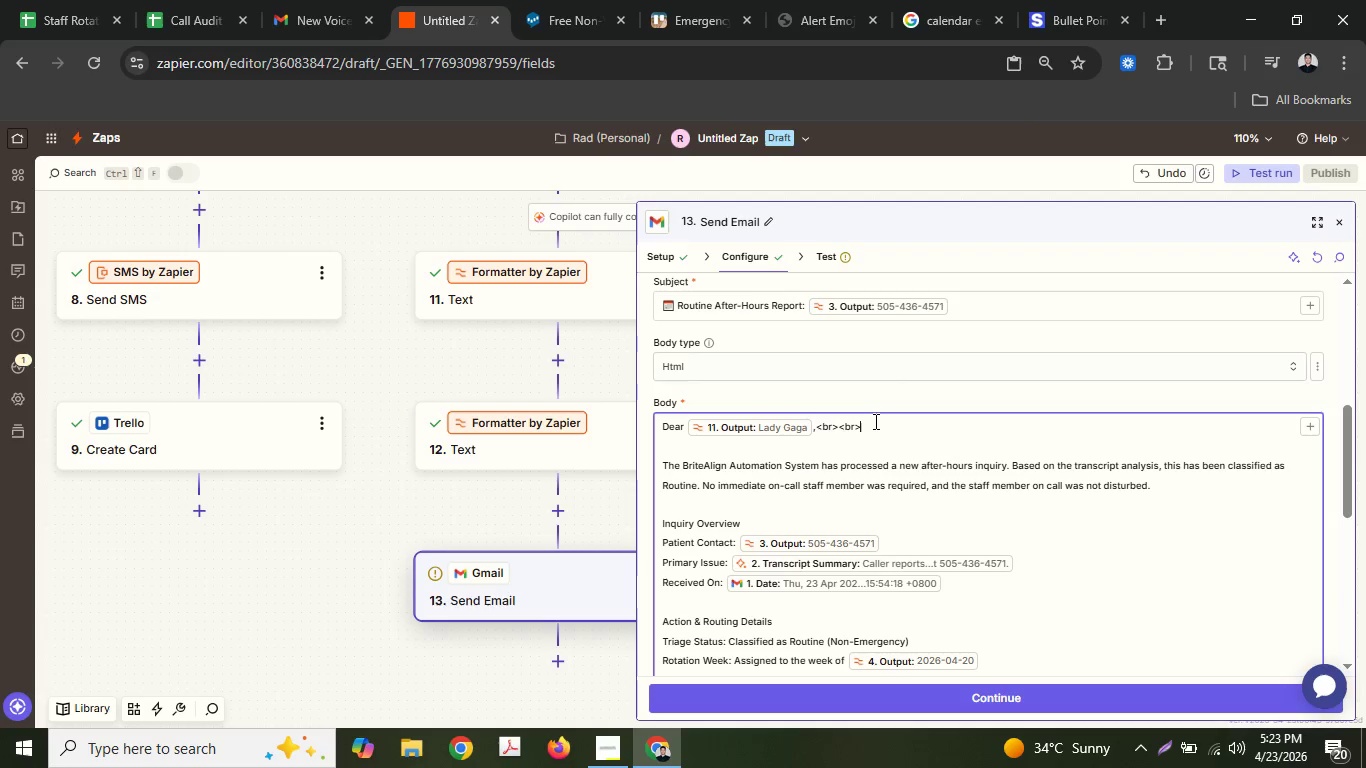 
key(Control+V)
 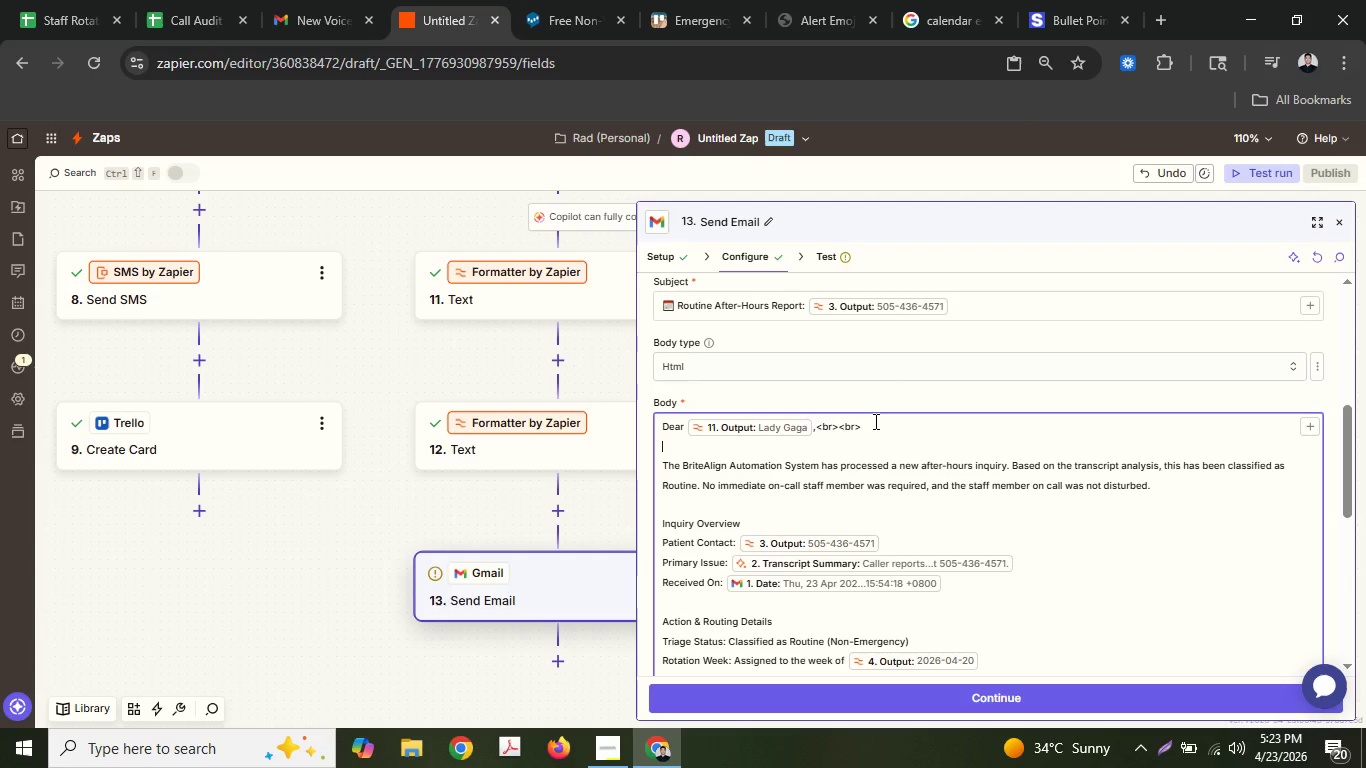 
key(ArrowDown)
 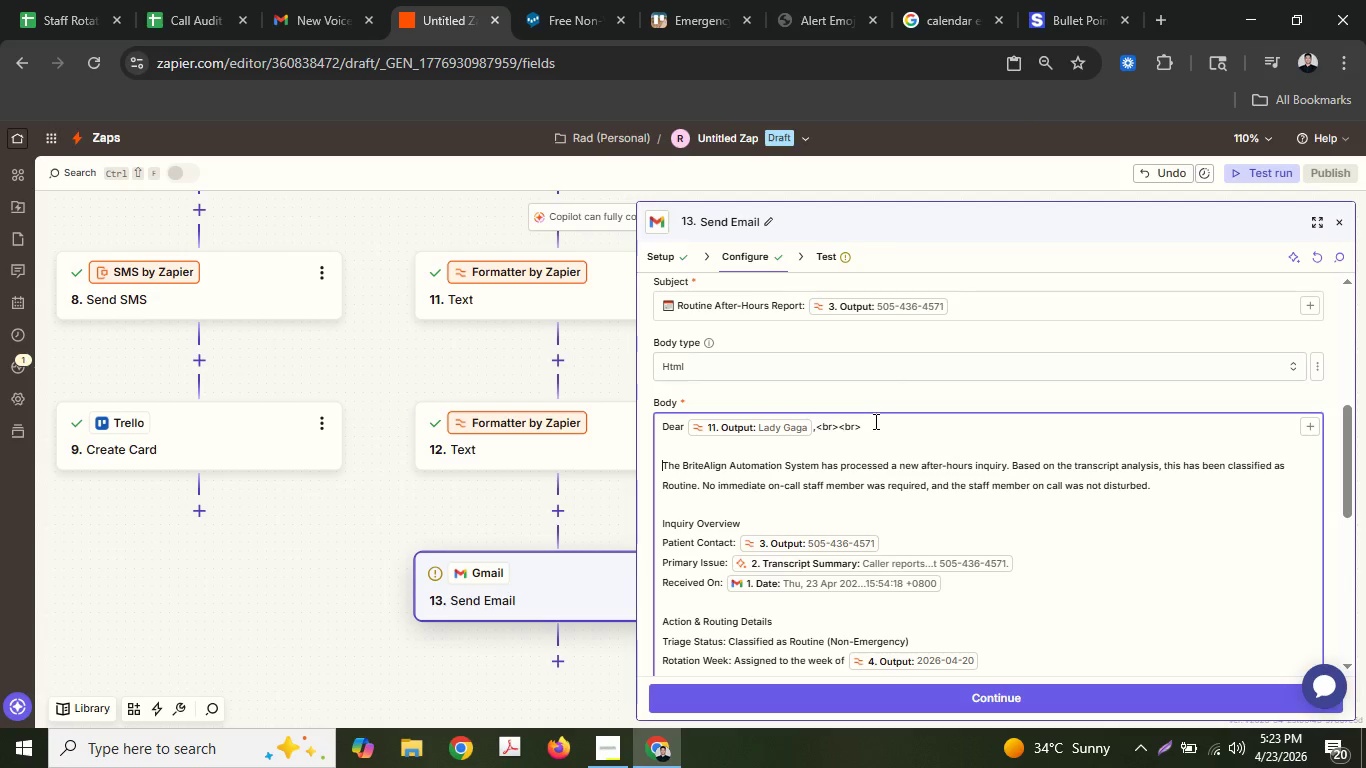 
key(ArrowRight)
 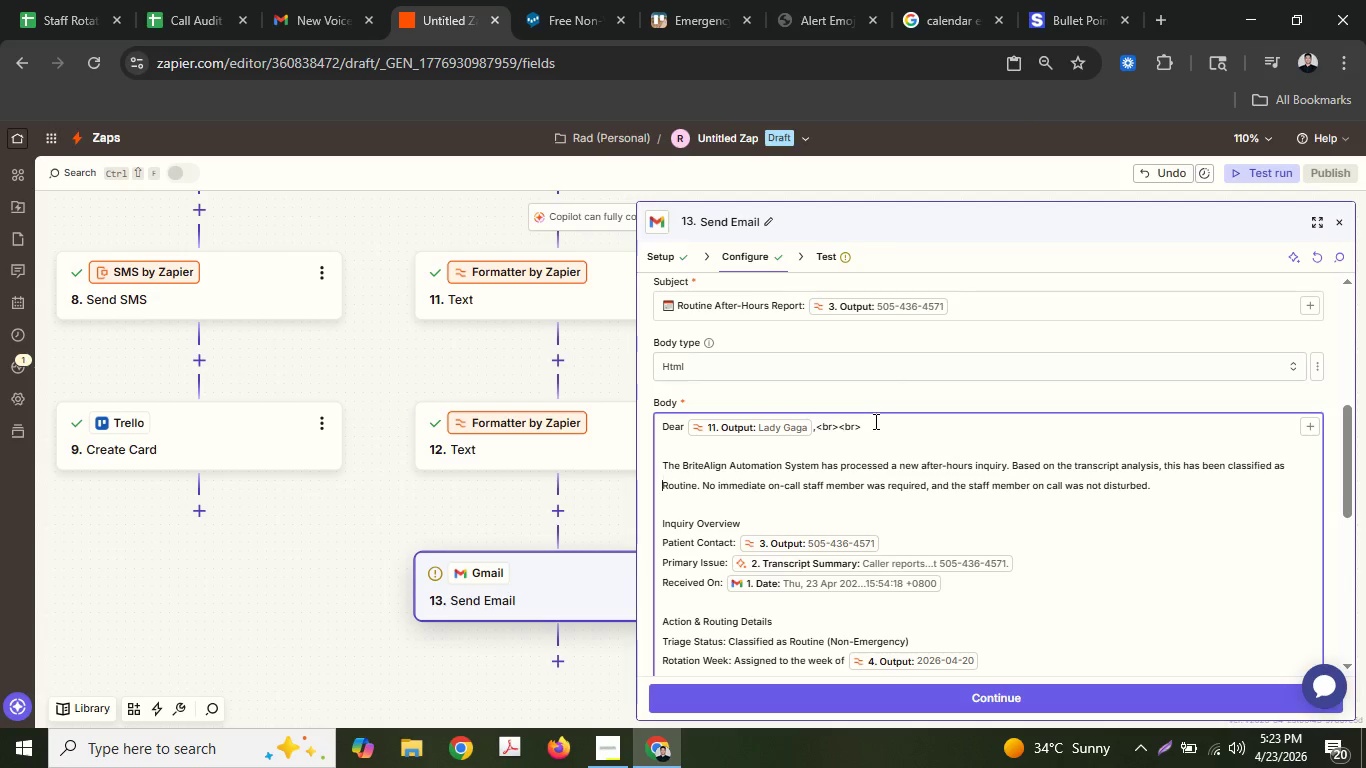 
key(ArrowDown)
 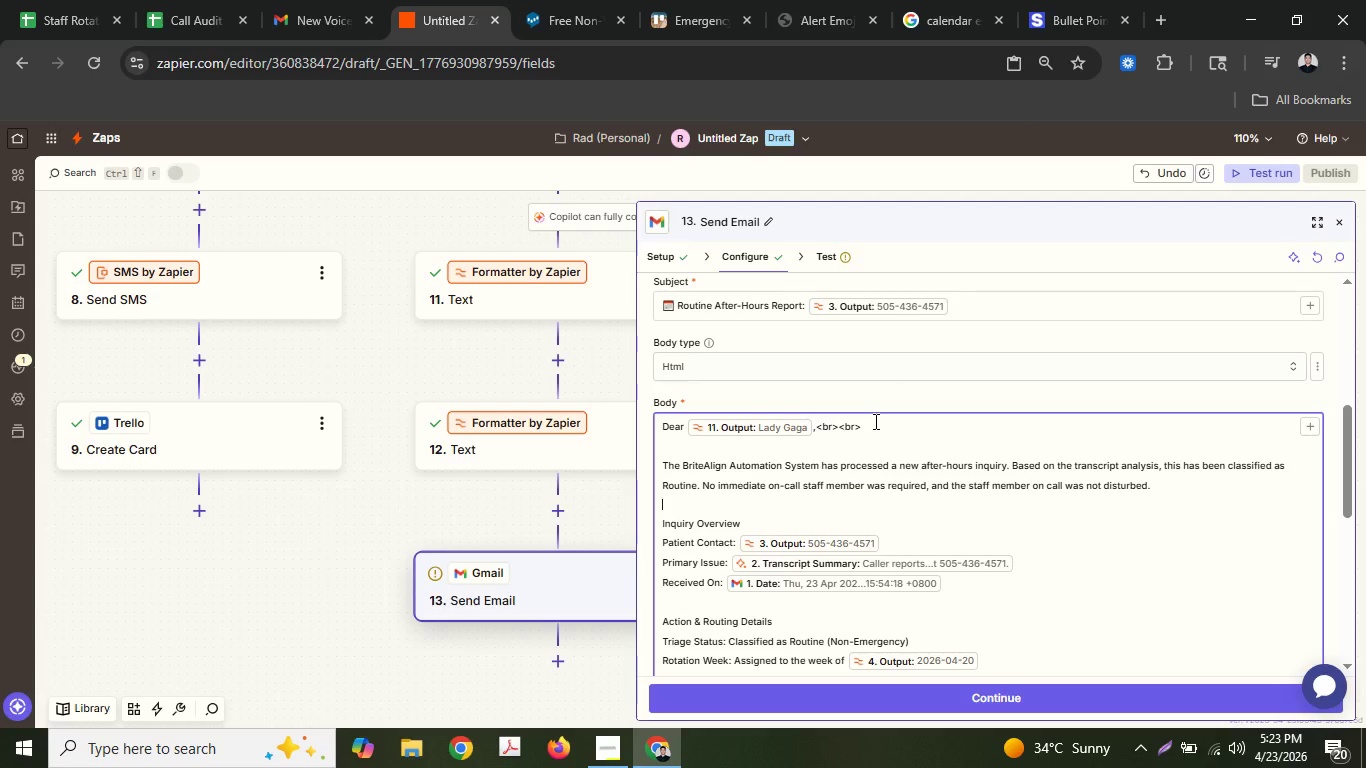 
key(ArrowDown)
 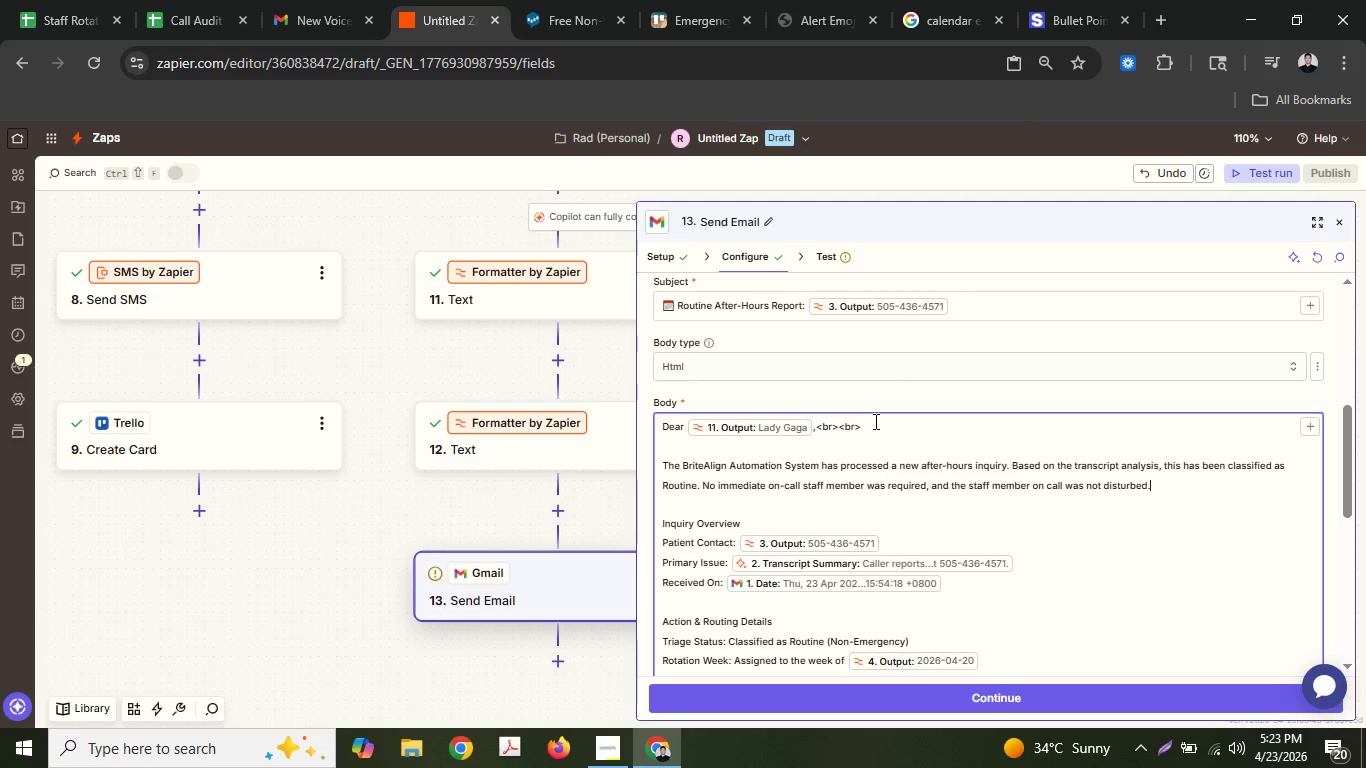 
key(ArrowLeft)
 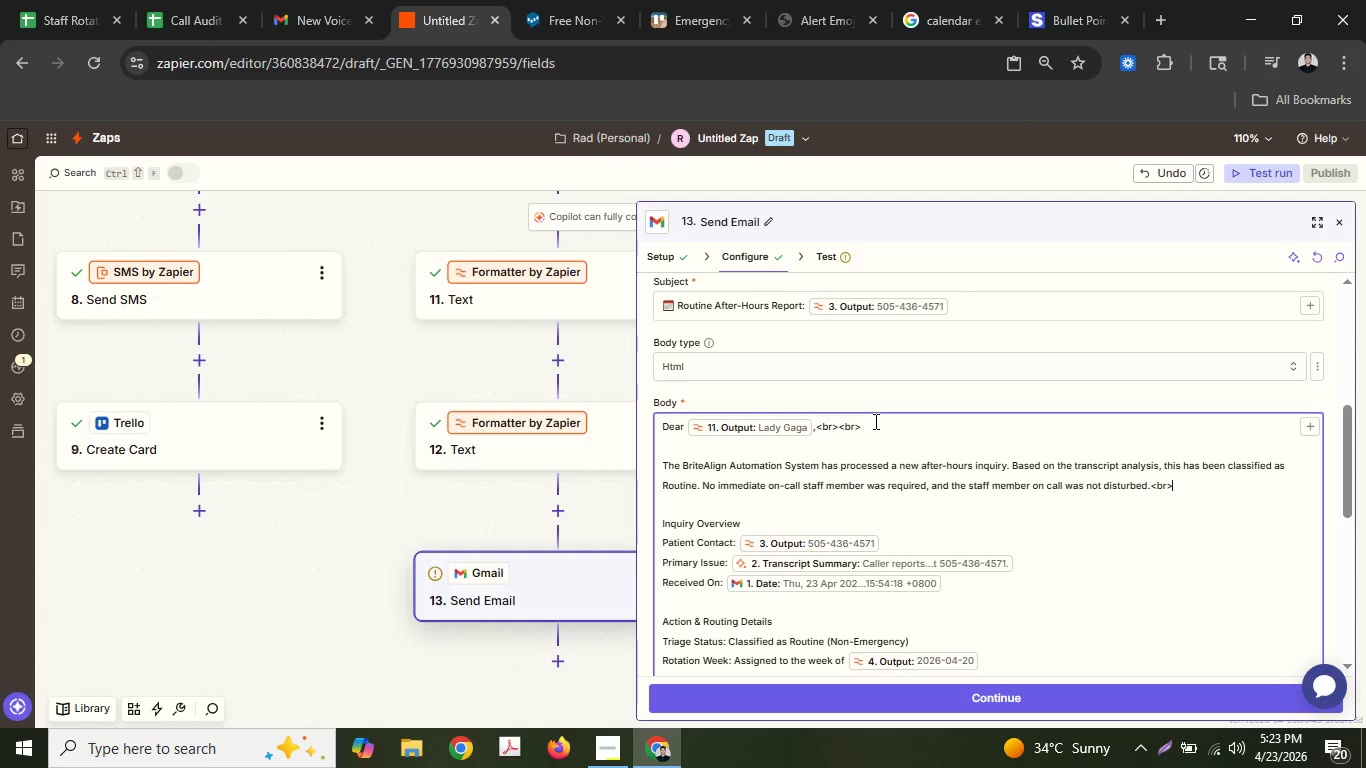 
key(Control+ControlLeft)
 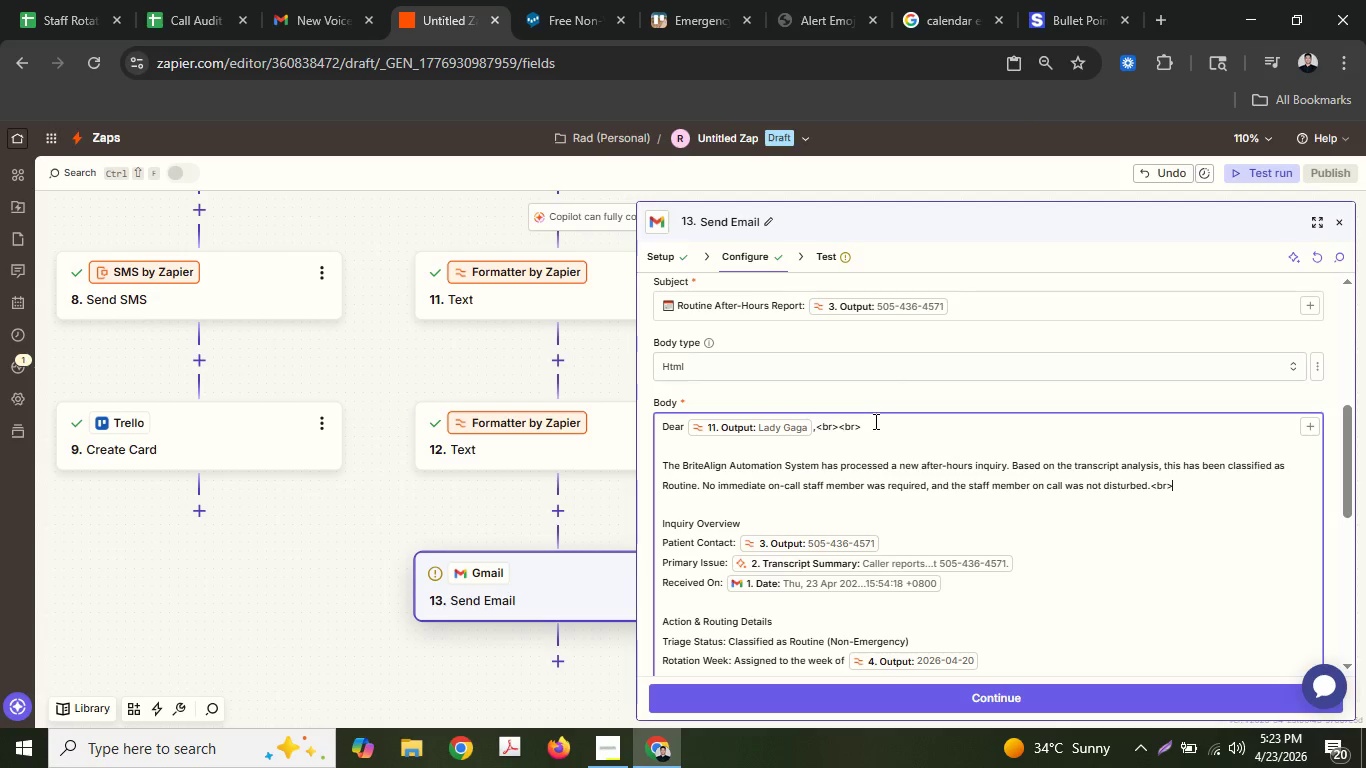 
key(Control+V)
 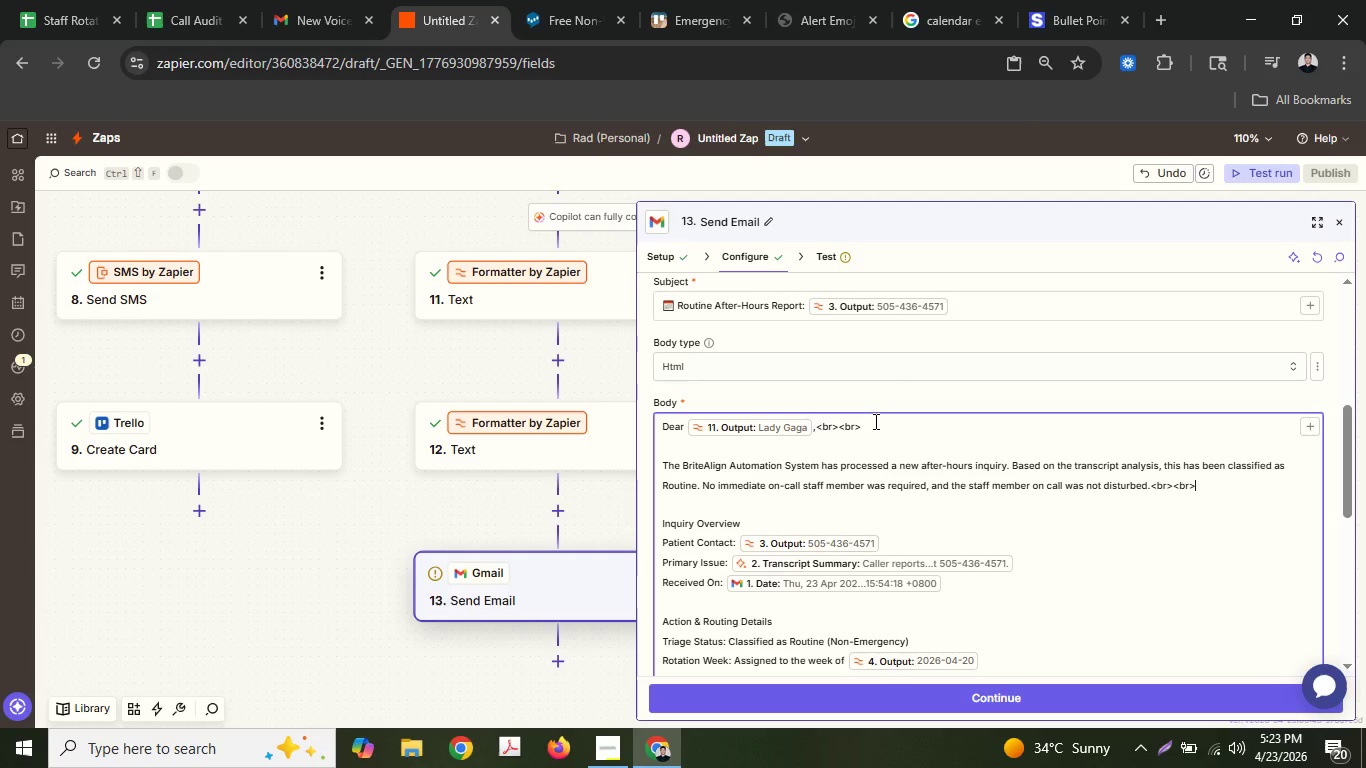 
key(Control+ControlLeft)
 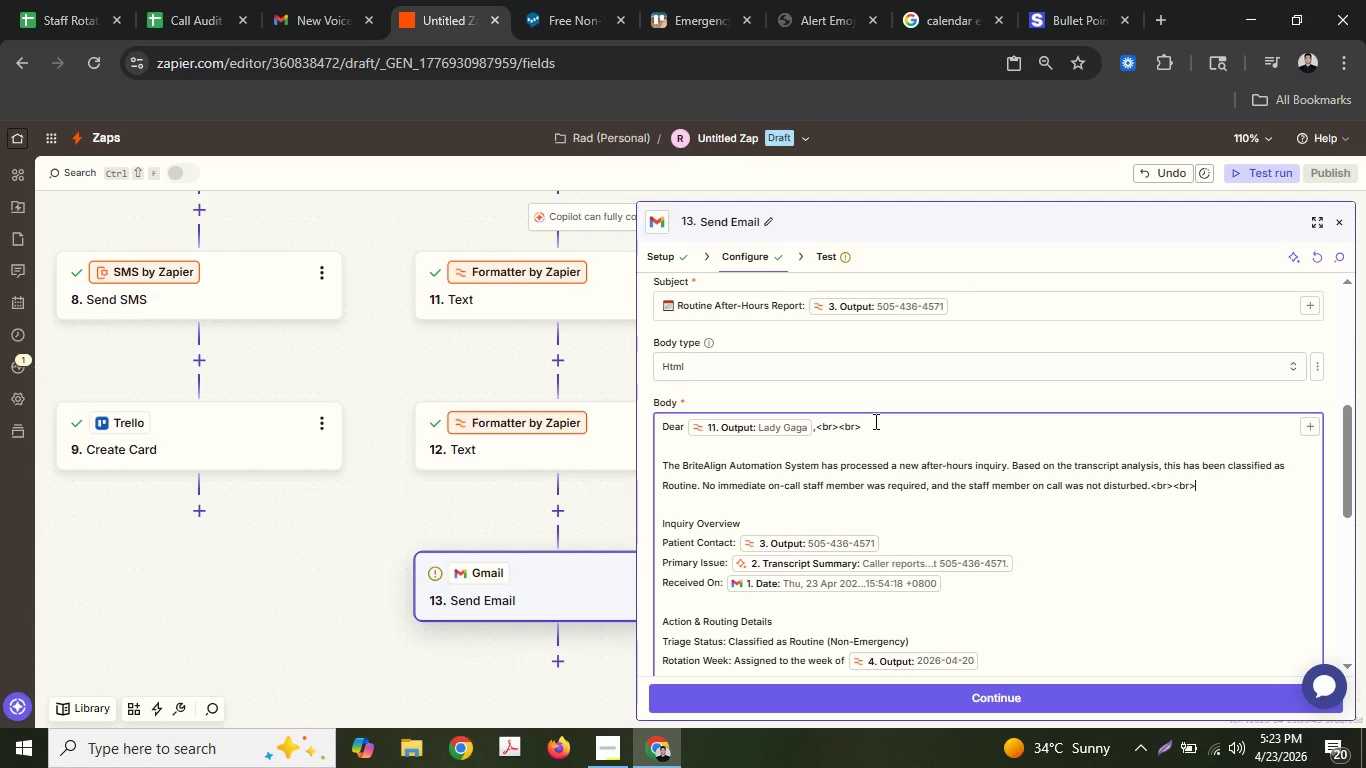 
key(Control+V)
 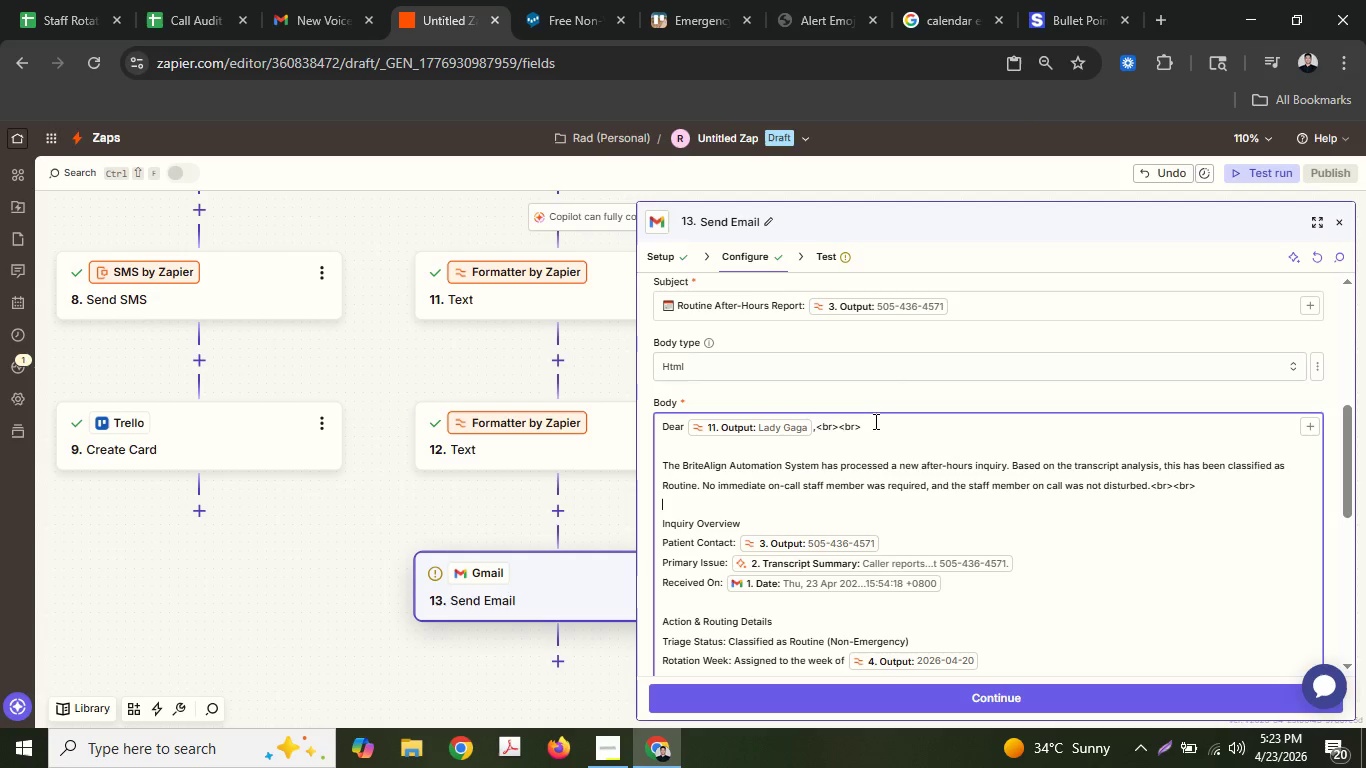 
key(ArrowDown)
 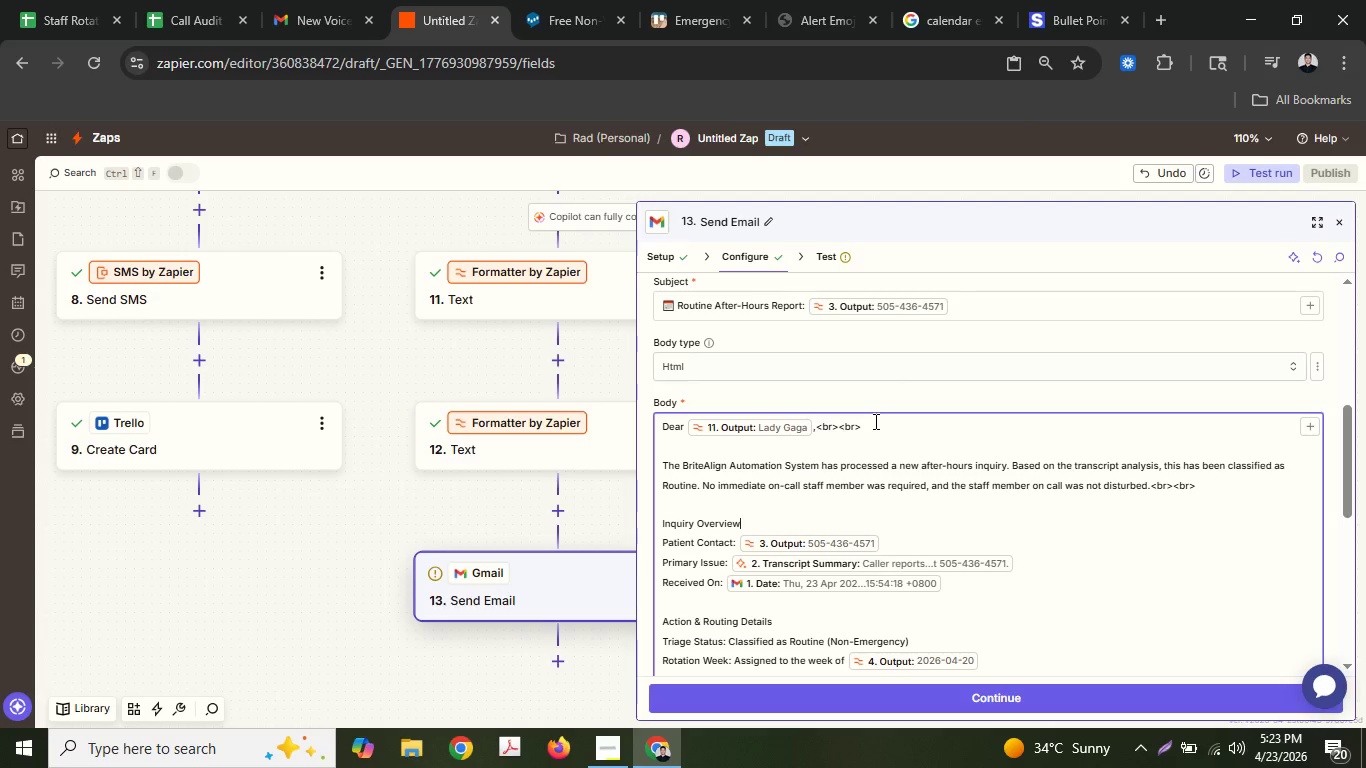 
key(ArrowDown)
 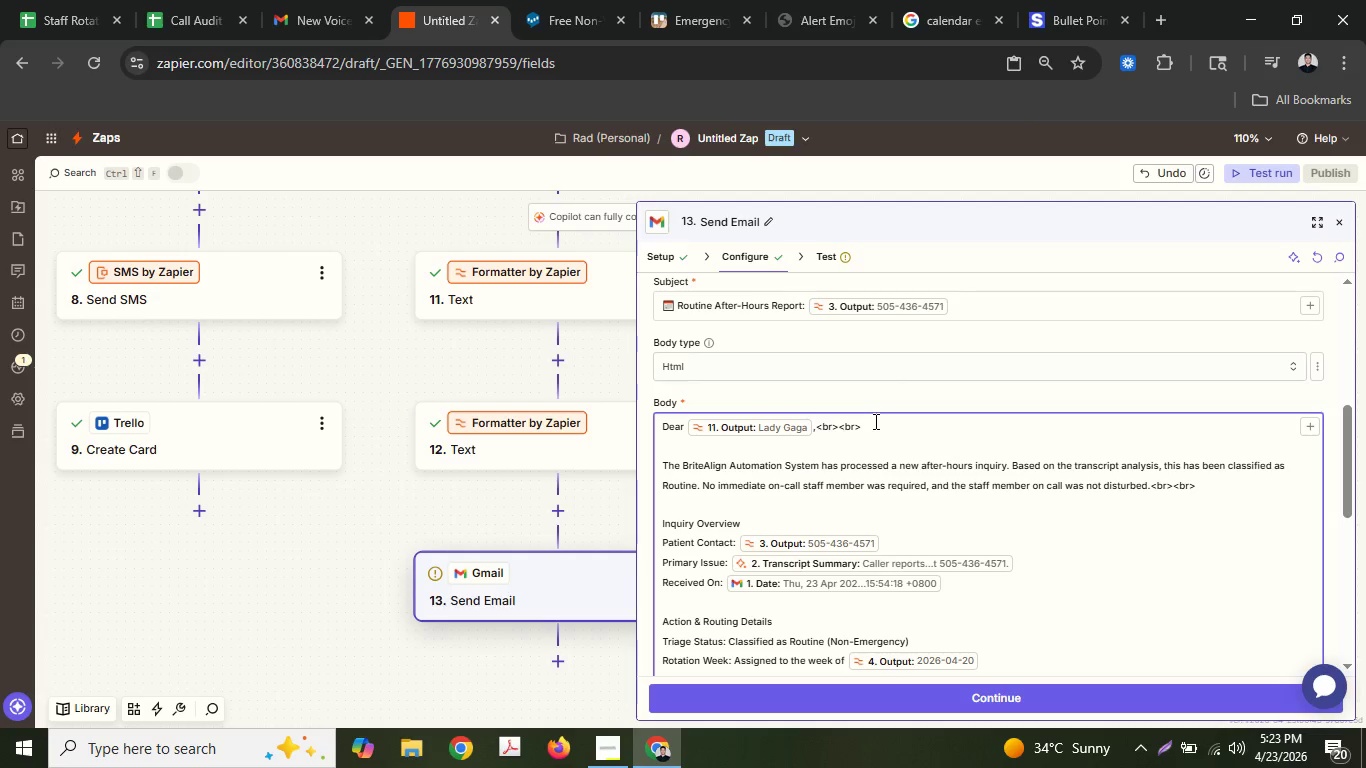 
key(Control+ControlLeft)
 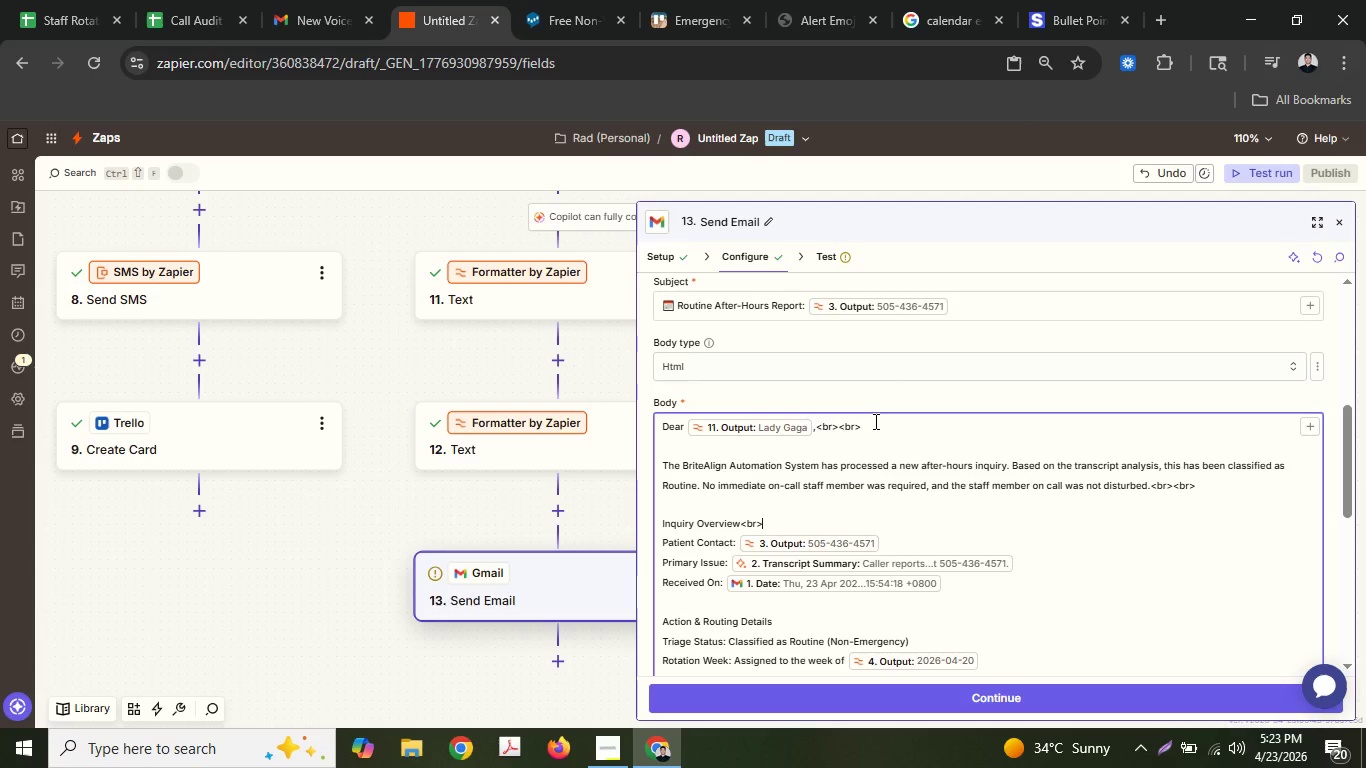 
key(Control+V)
 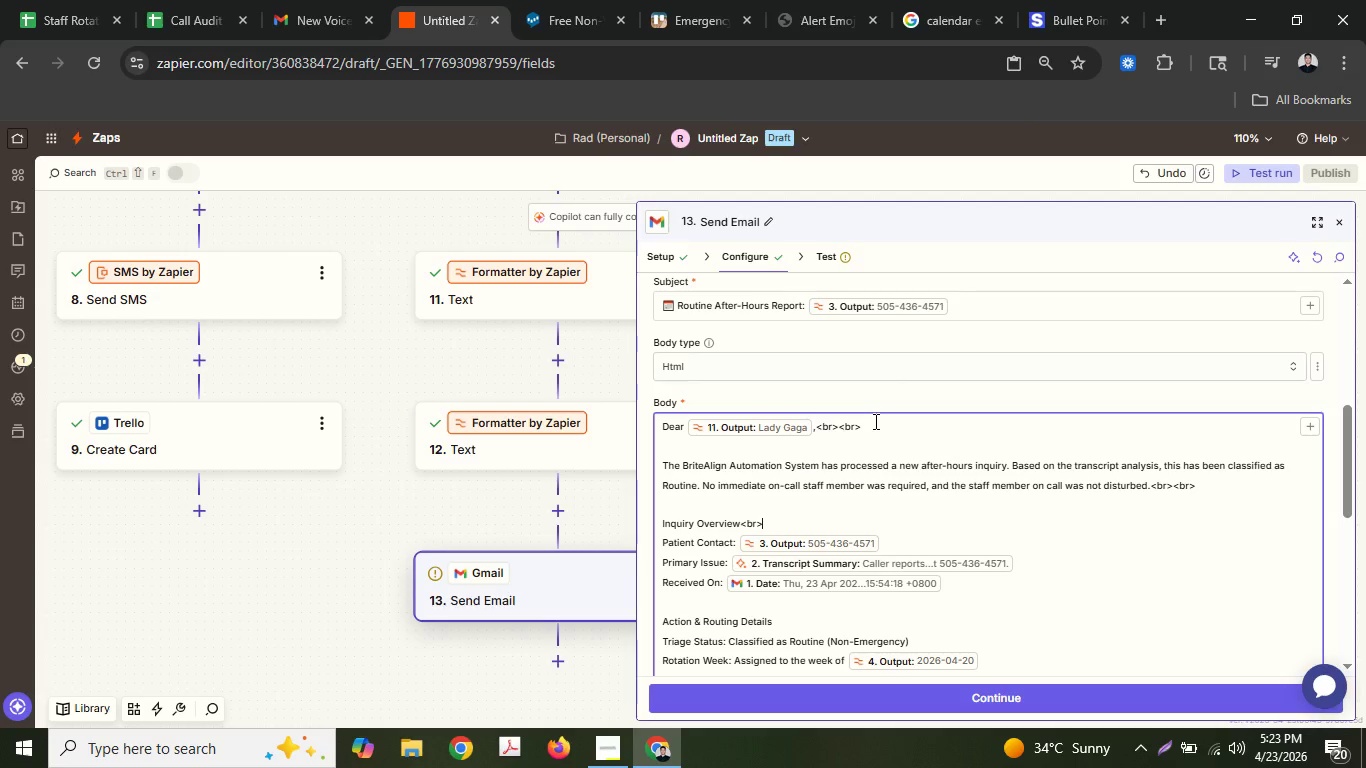 
key(ArrowDown)
 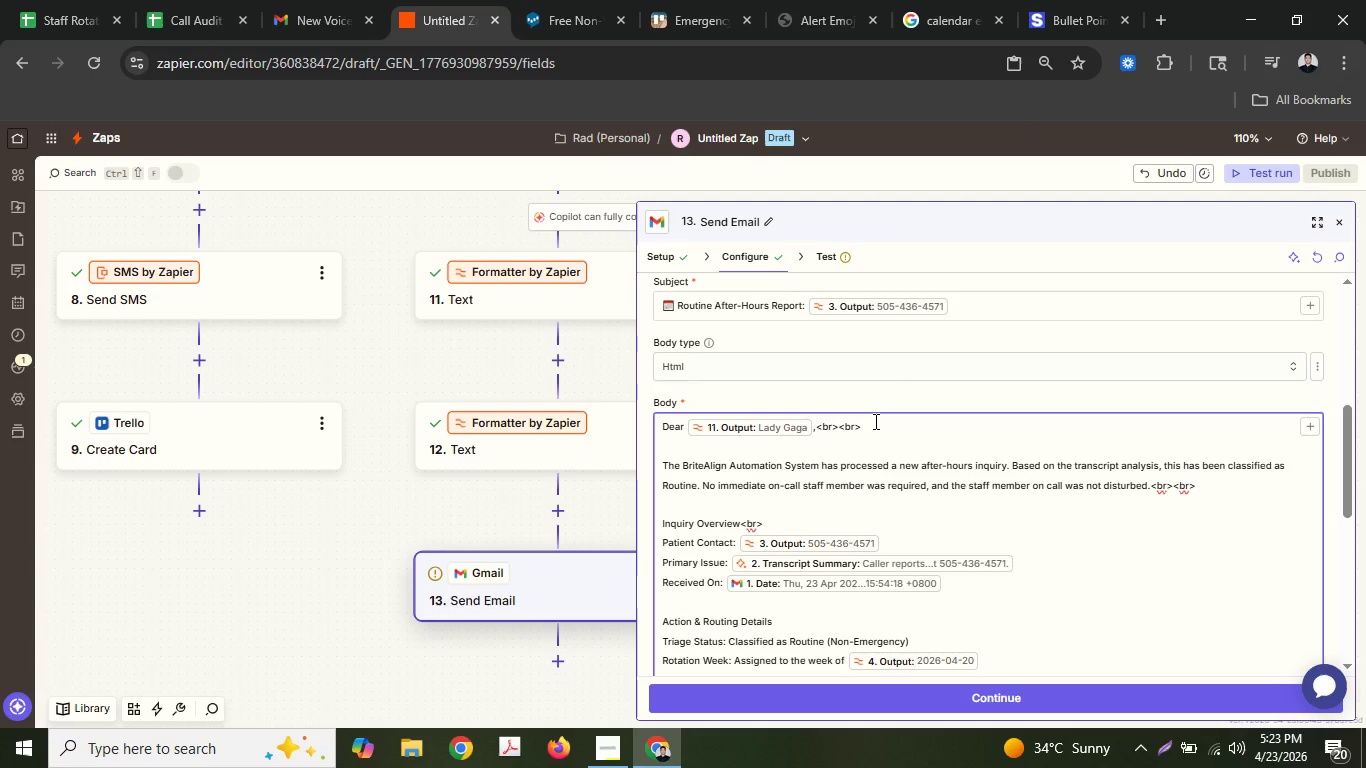 
key(ArrowLeft)
 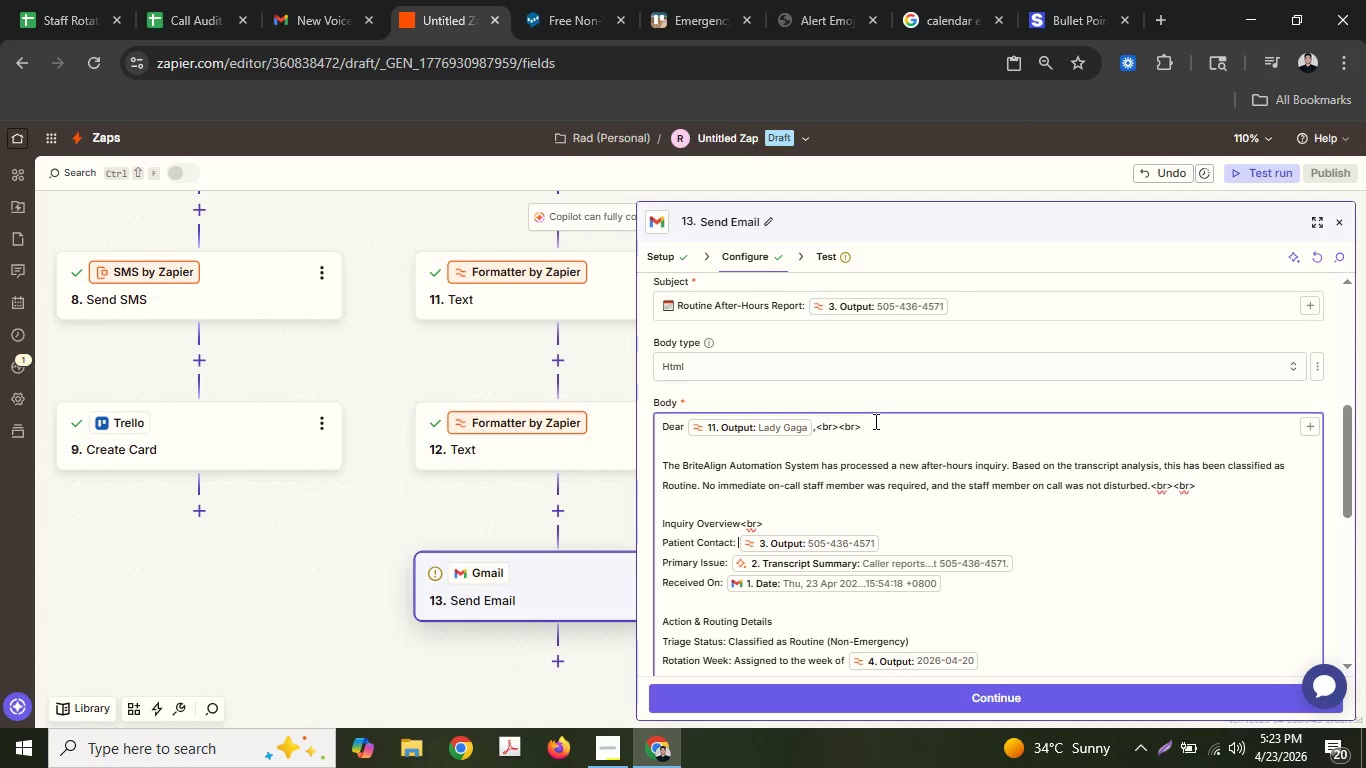 
hold_key(key=ArrowRight, duration=0.86)
 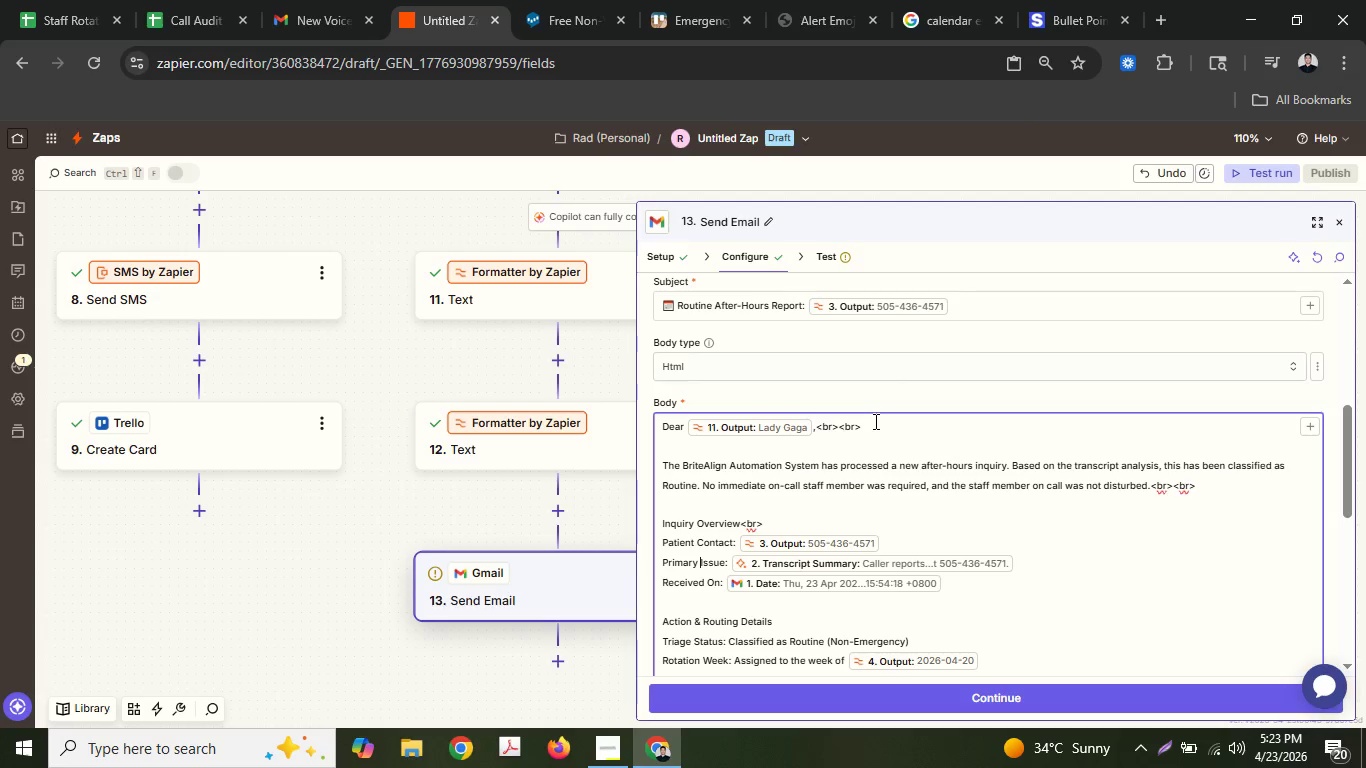 
hold_key(key=ArrowRight, duration=3.59)
 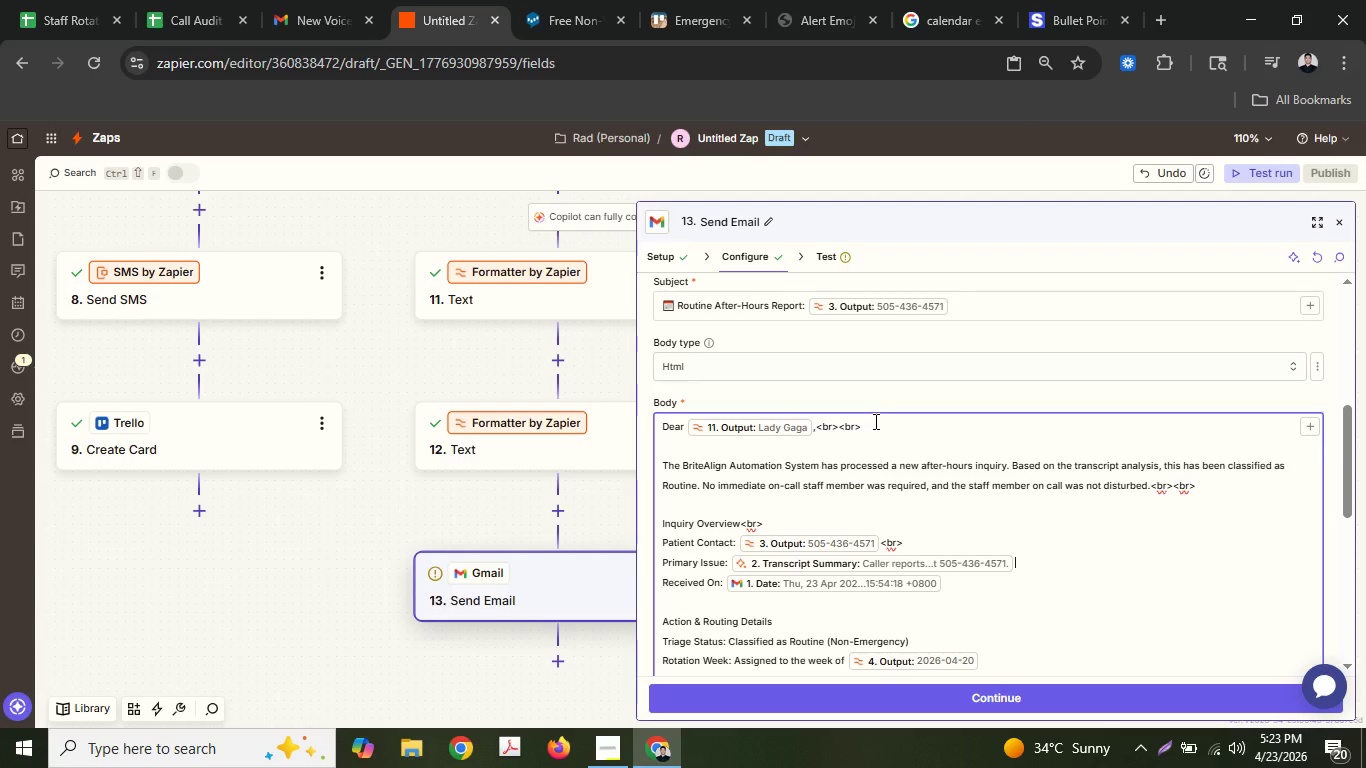 
key(ArrowLeft)
 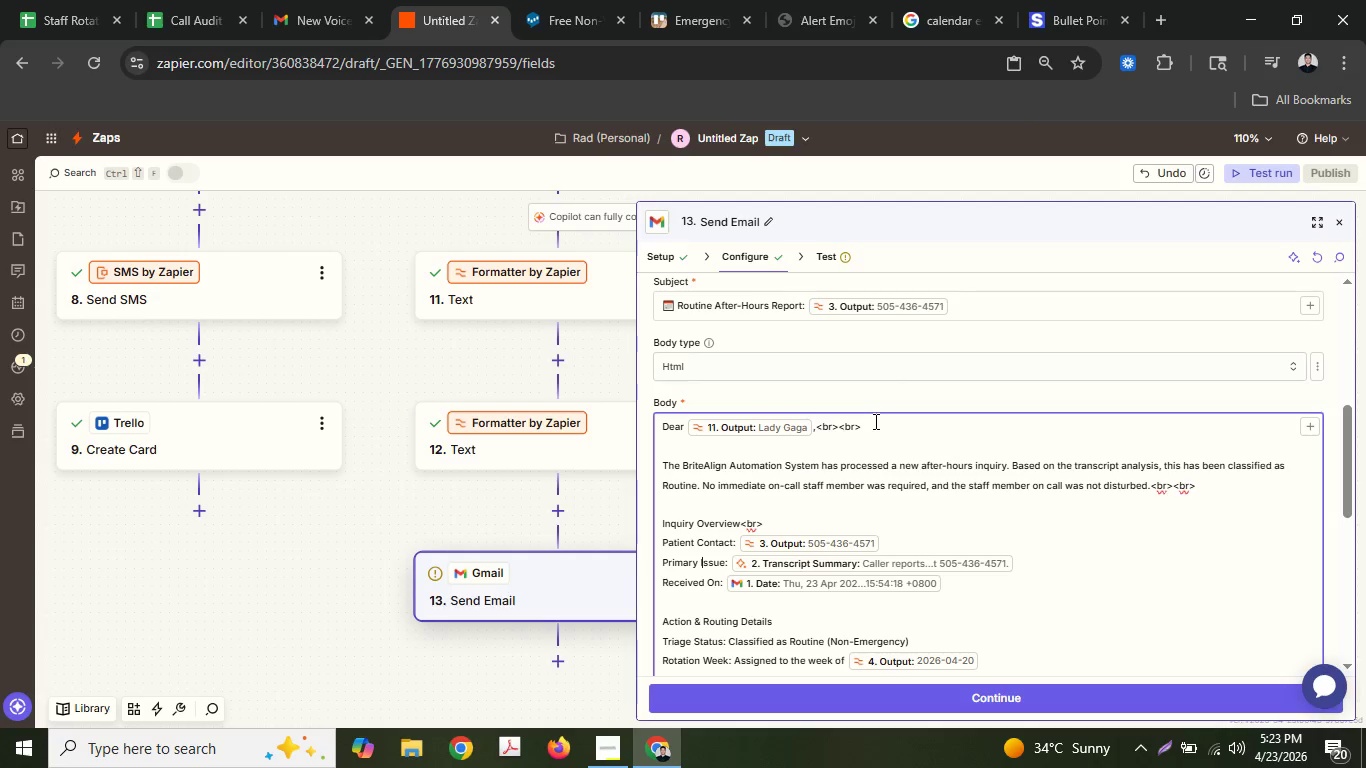 
key(ArrowLeft)
 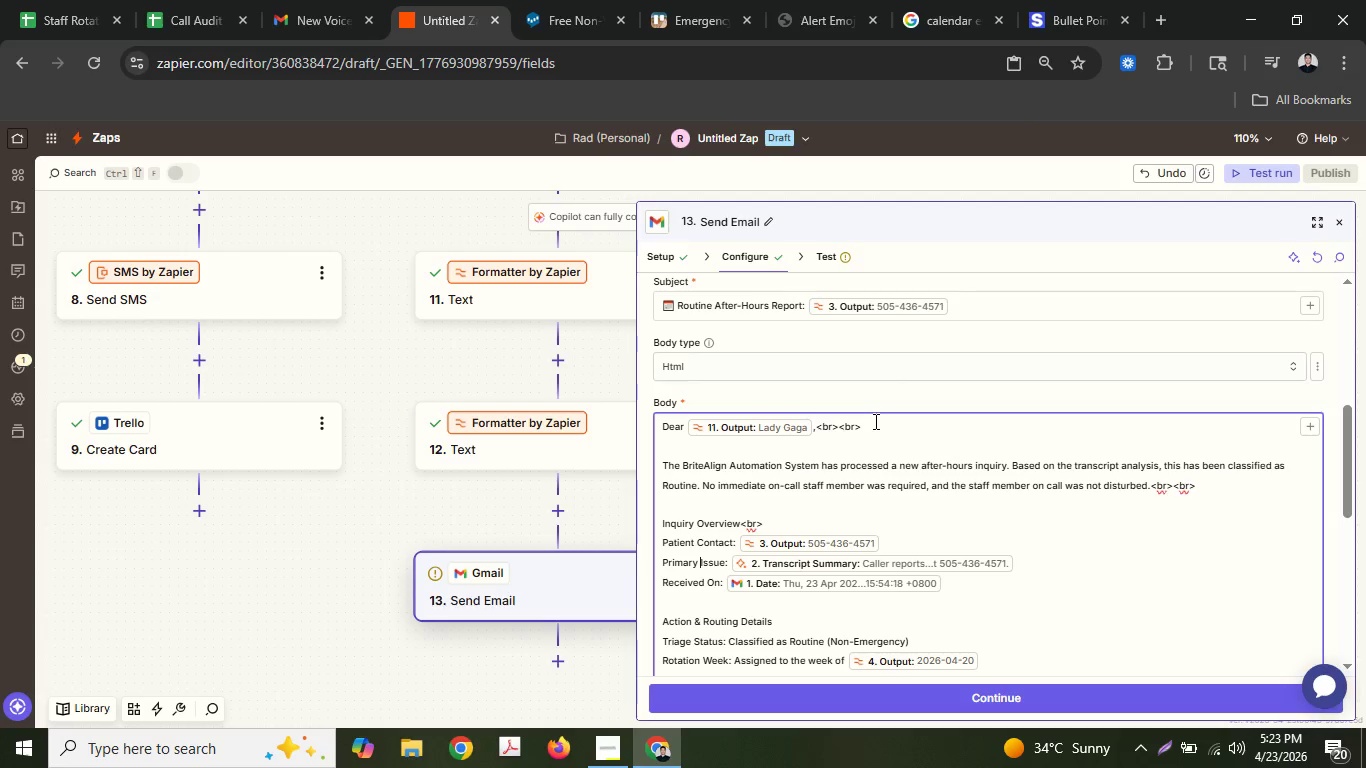 
hold_key(key=ArrowLeft, duration=0.61)
 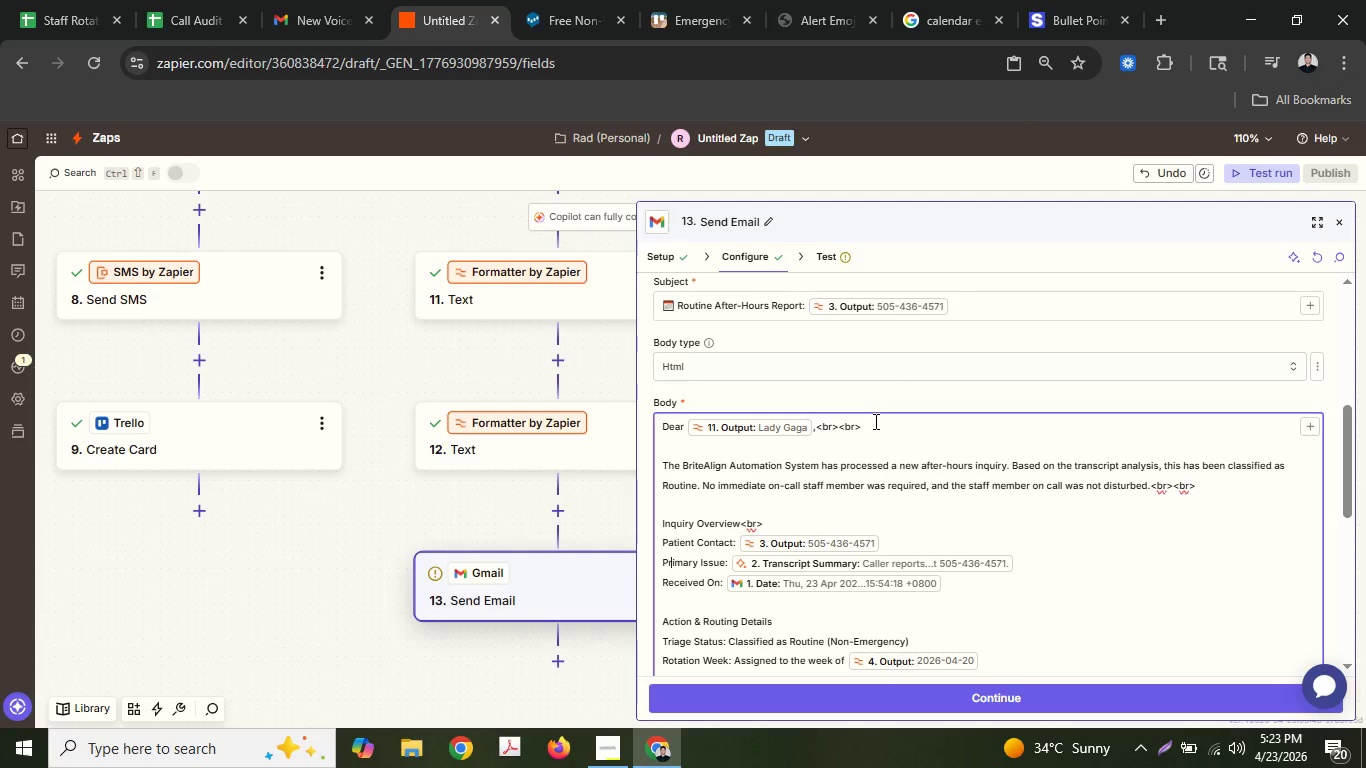 
key(ArrowLeft)
 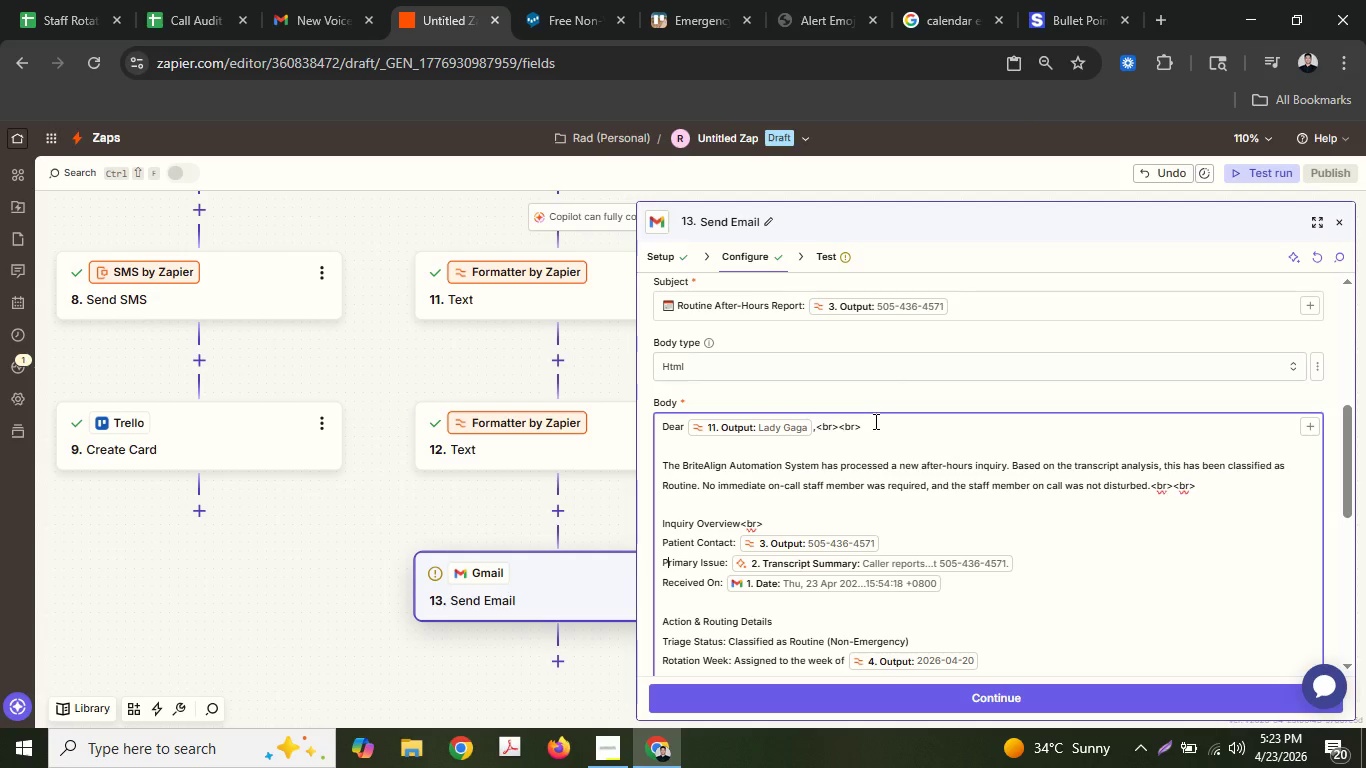 
key(ArrowLeft)
 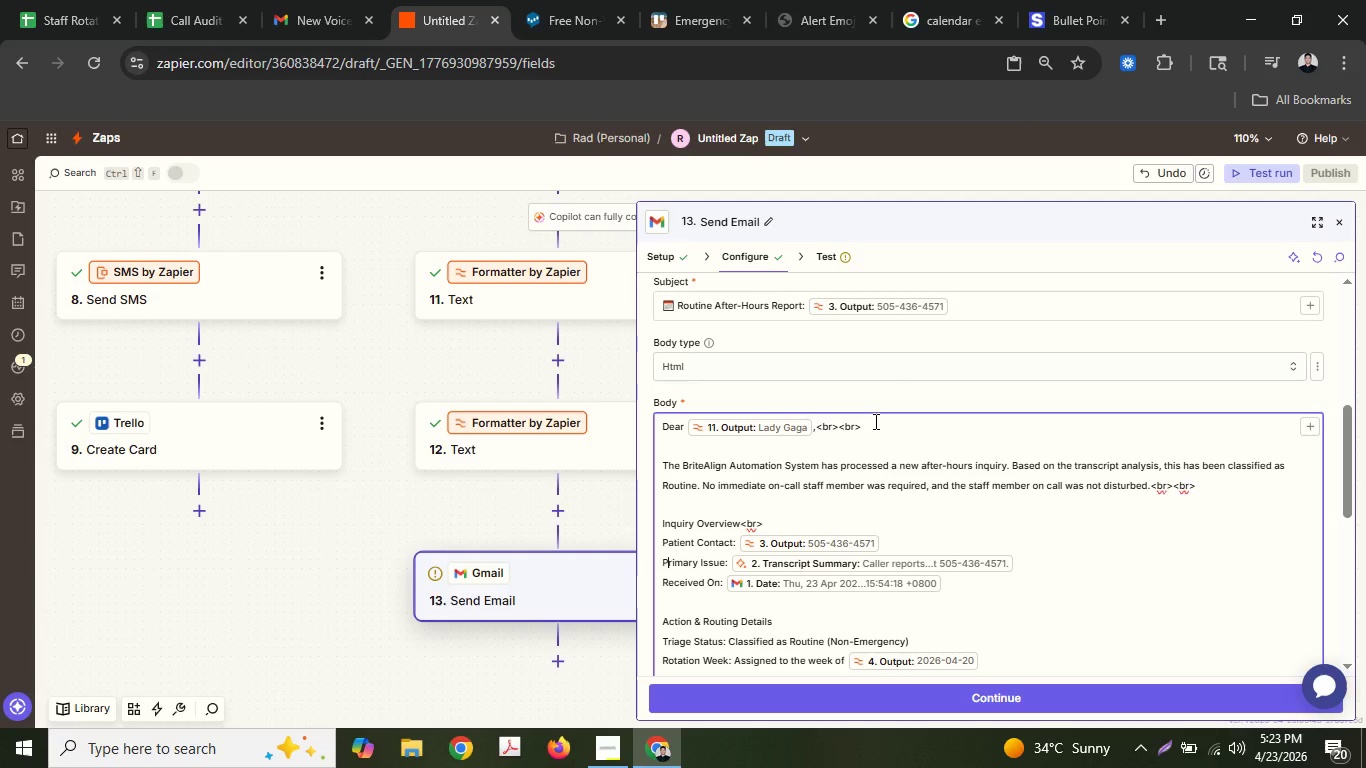 
key(Control+ControlLeft)
 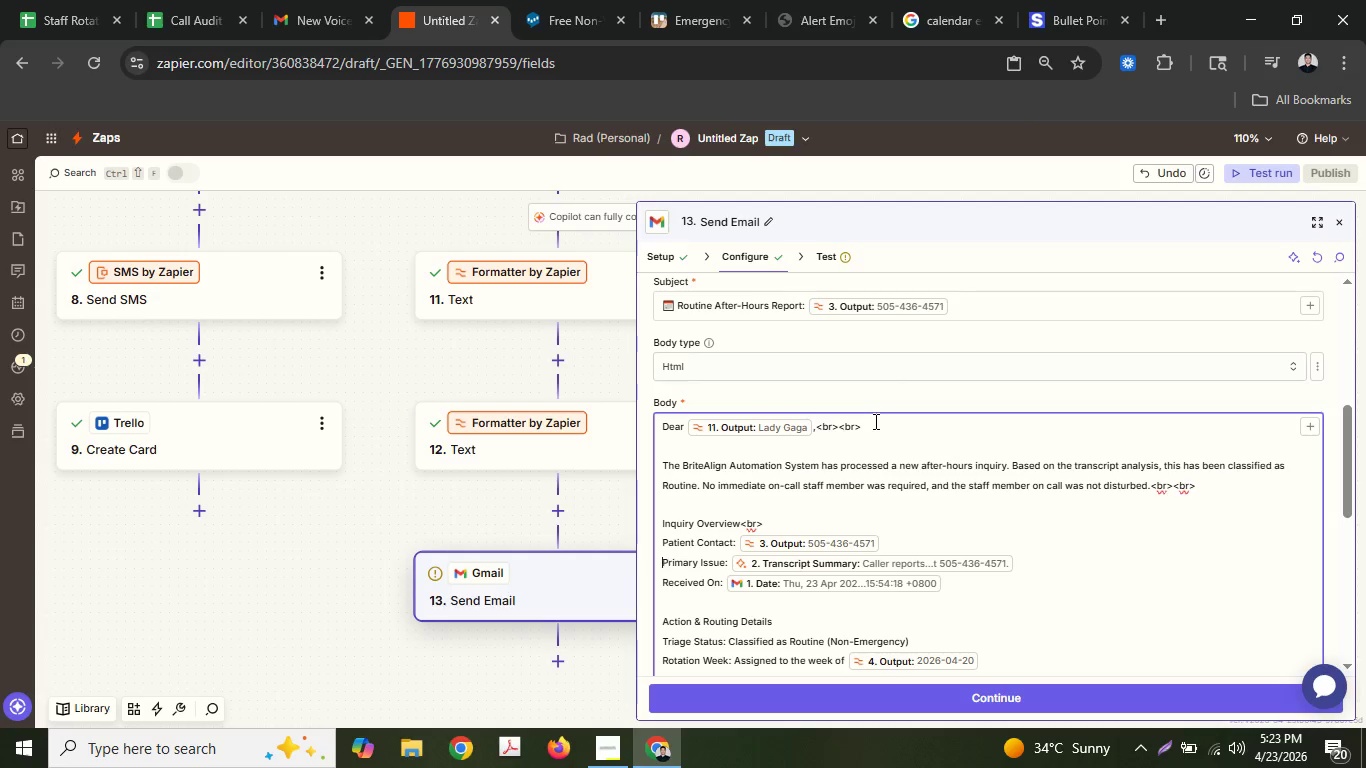 
key(Control+ArrowLeft)
 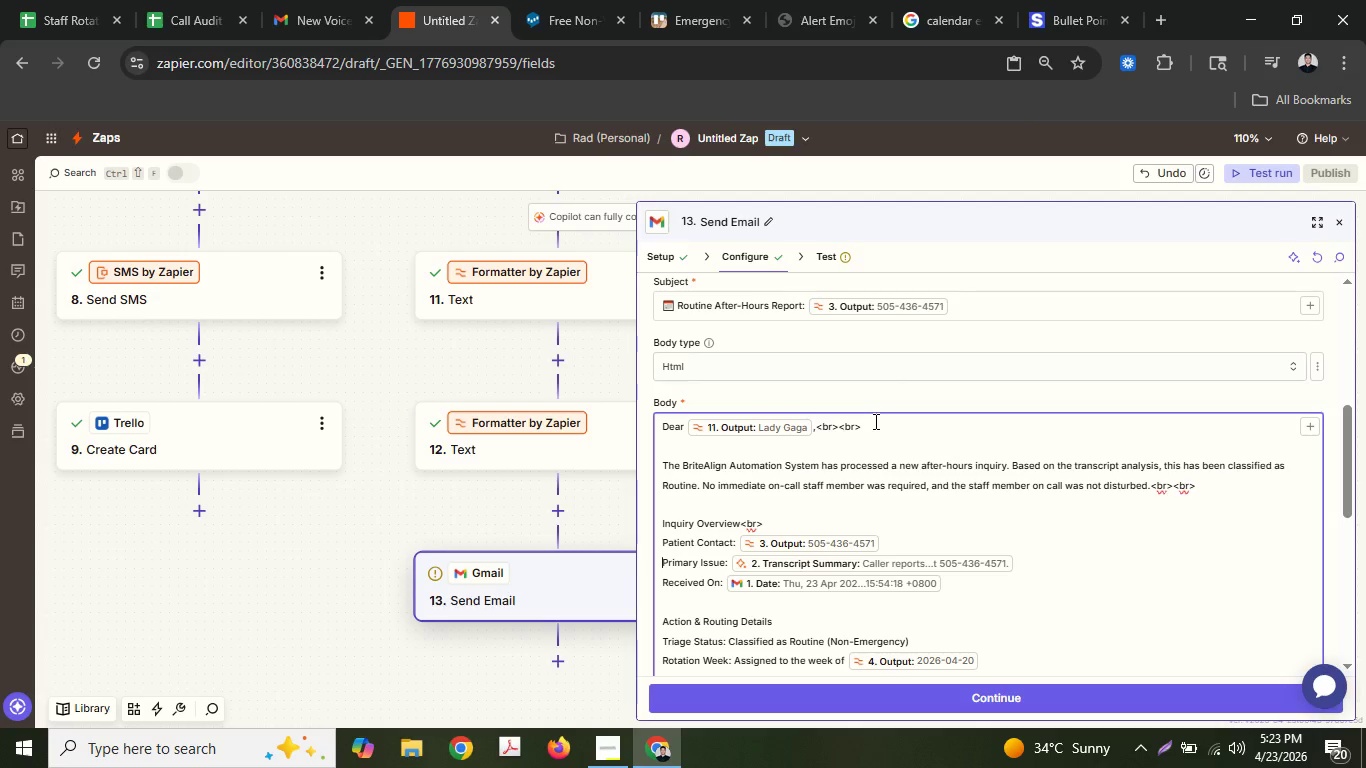 
key(ArrowLeft)
 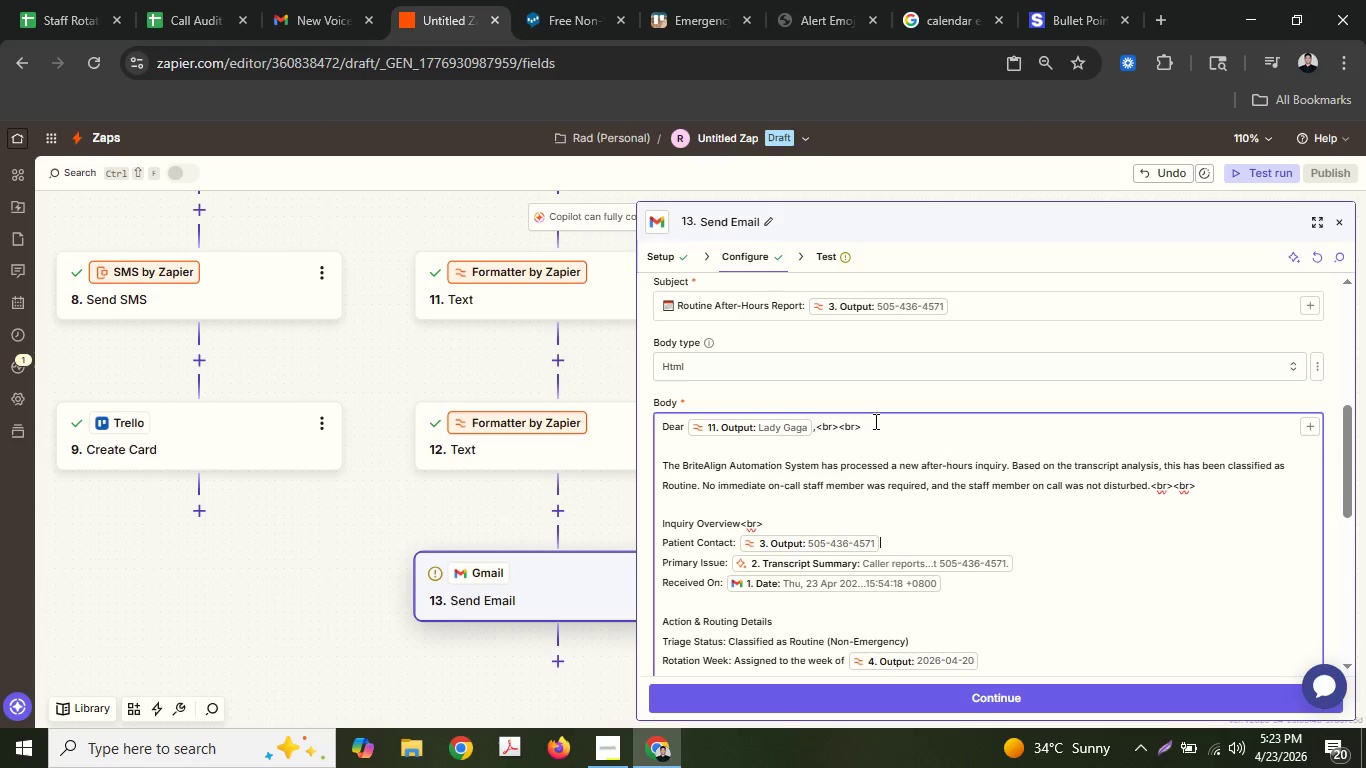 
key(Control+ControlLeft)
 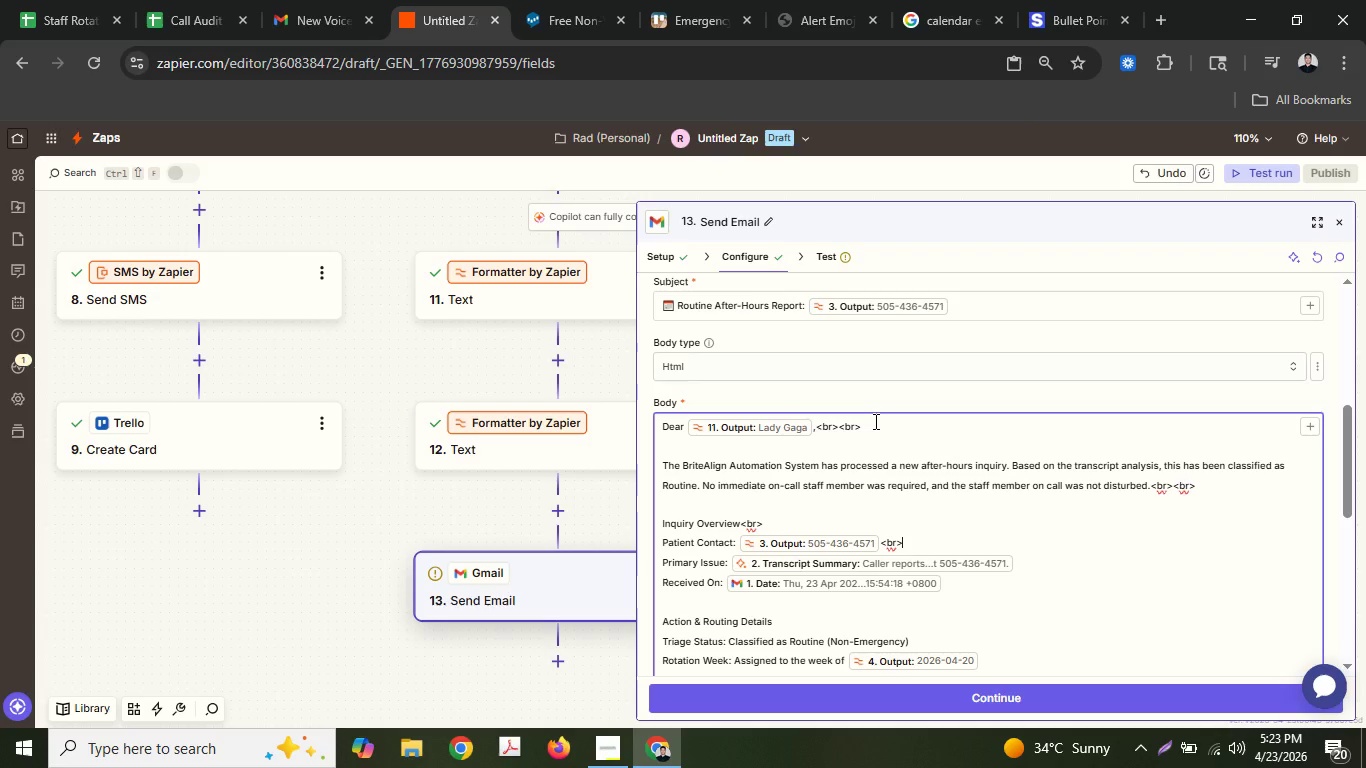 
key(Control+V)
 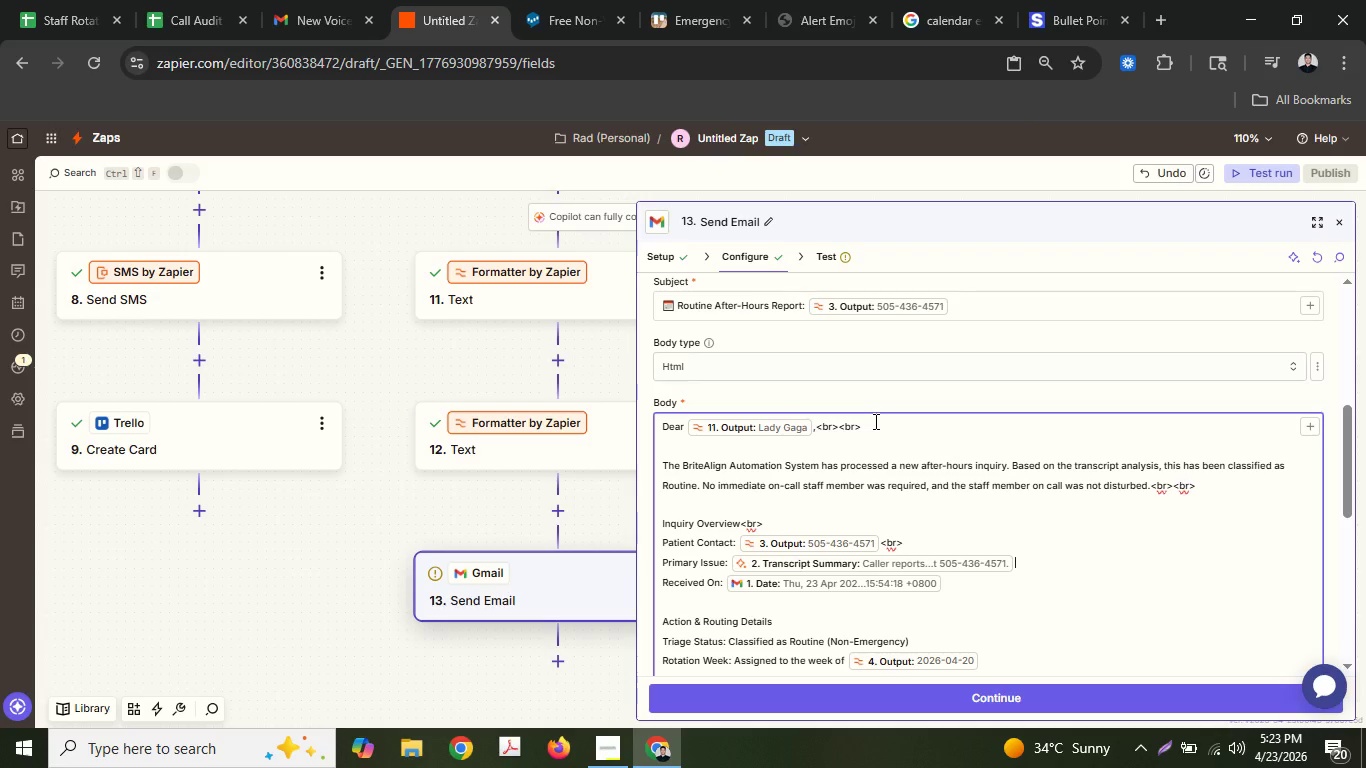 
key(ArrowDown)
 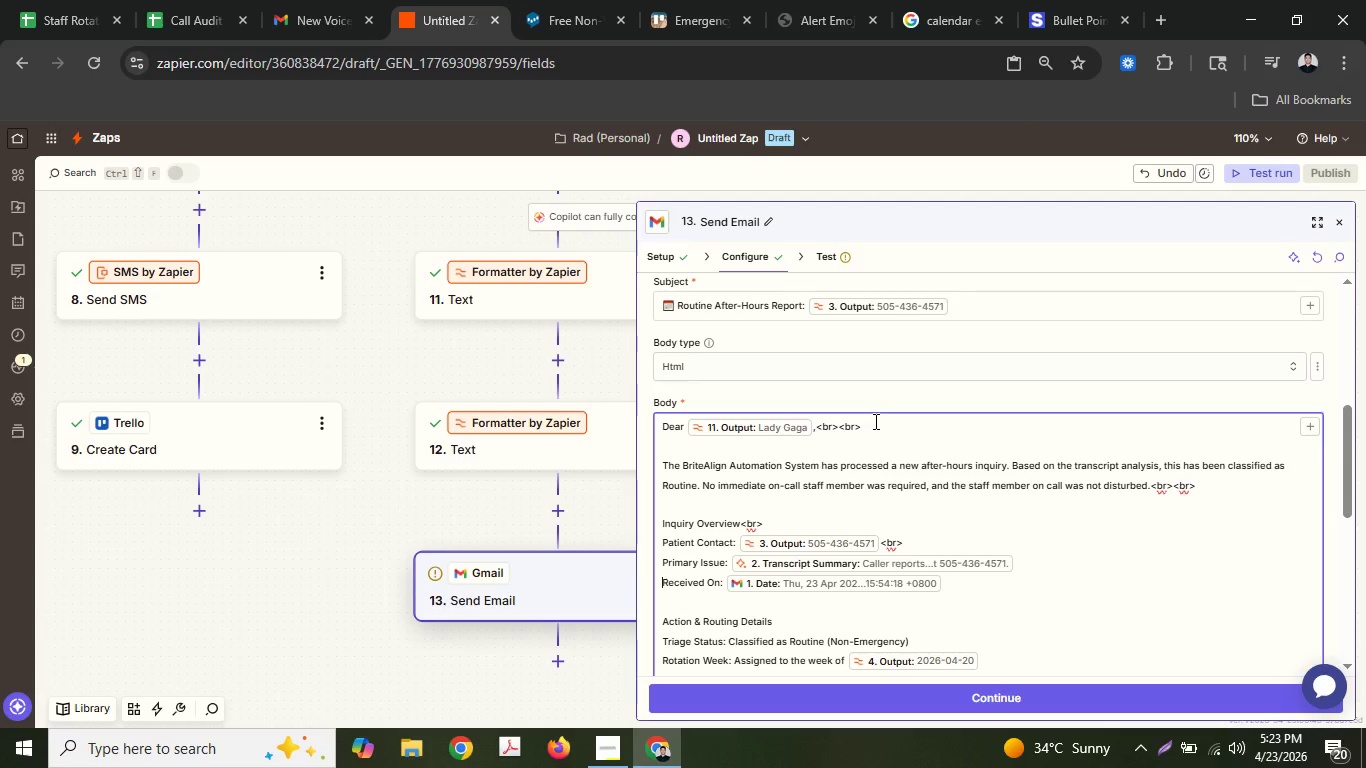 
hold_key(key=ArrowRight, duration=0.33)
 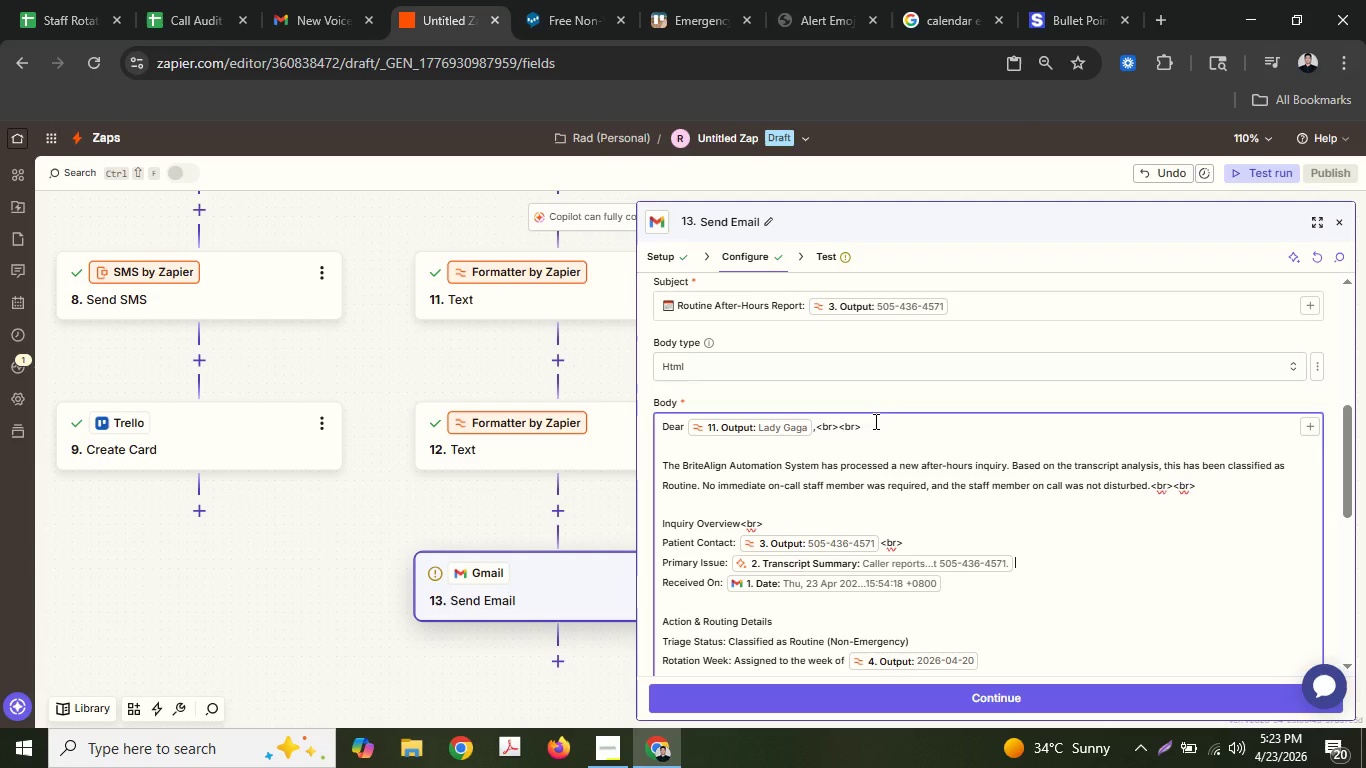 
key(ArrowLeft)
 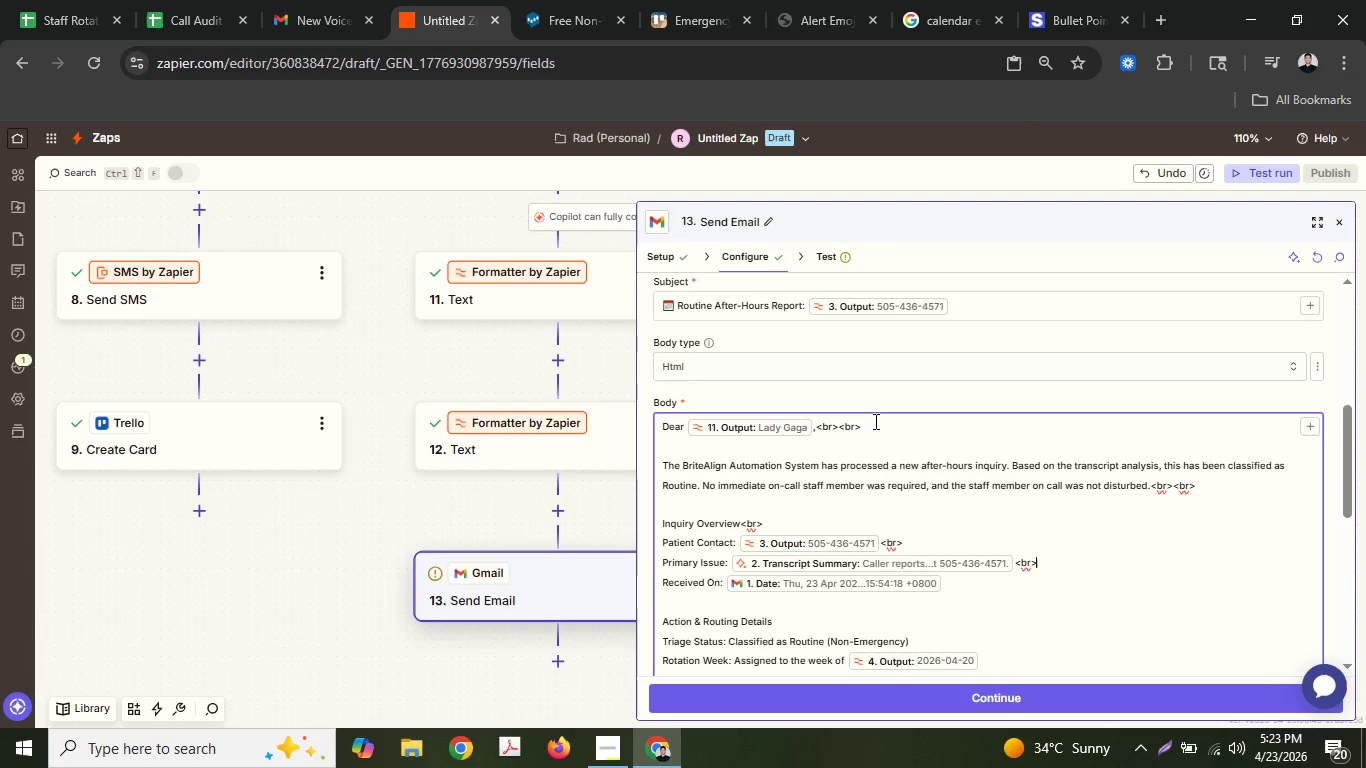 
key(Control+ControlLeft)
 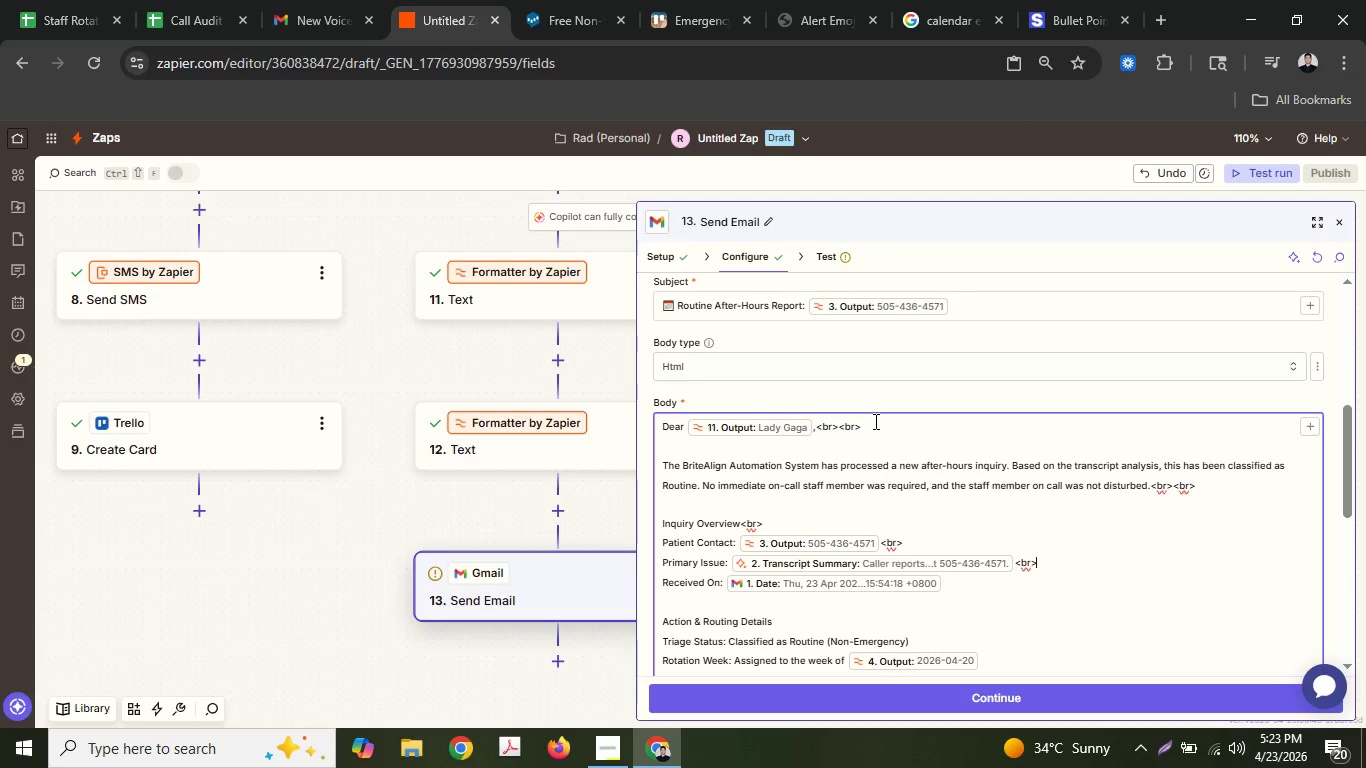 
key(Control+V)
 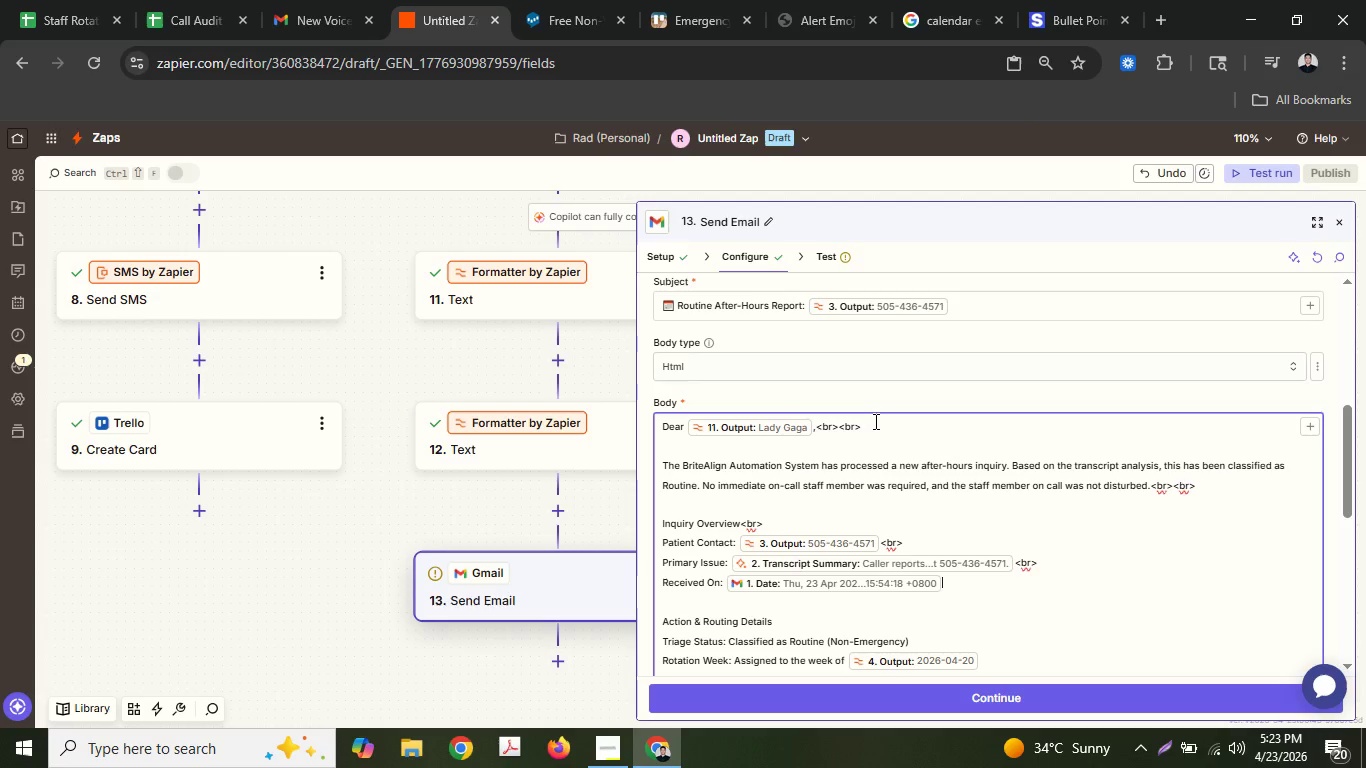 
key(ArrowDown)
 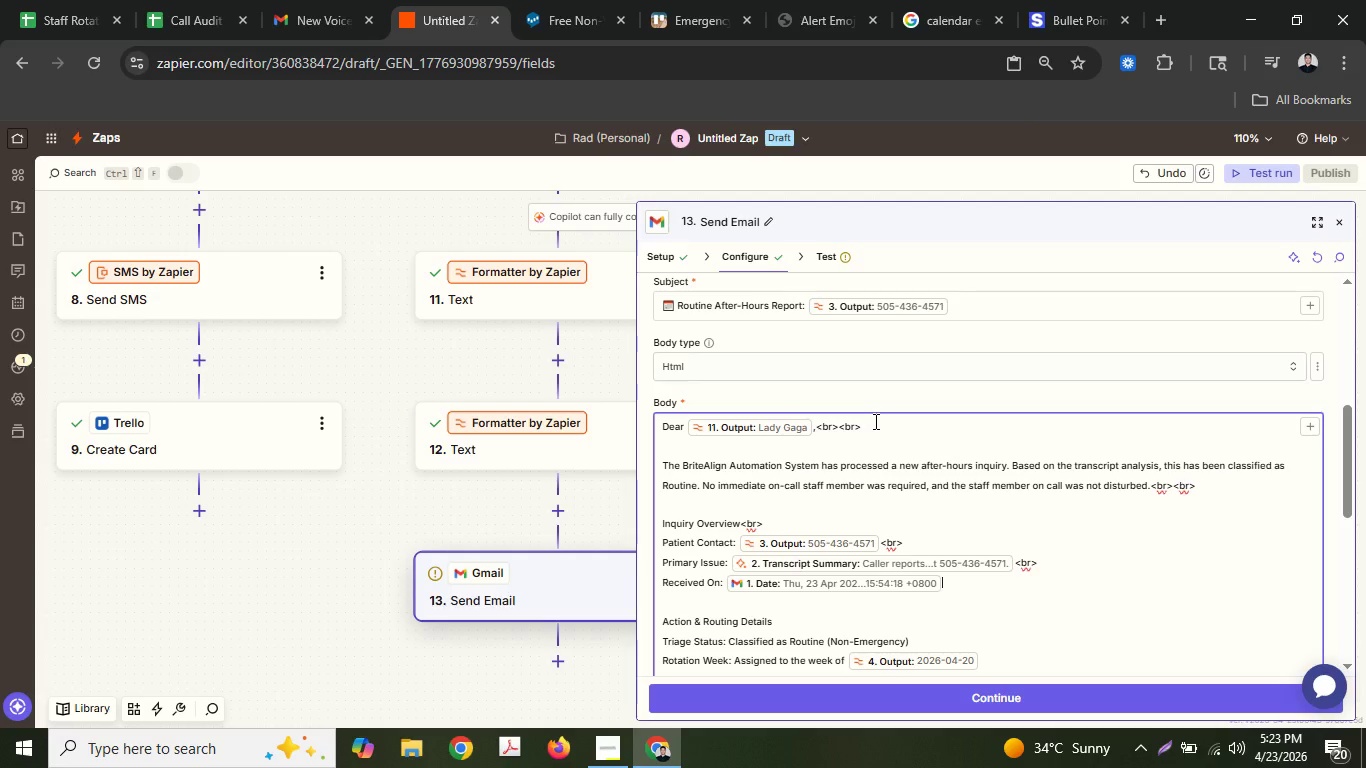 
key(Control+ControlLeft)
 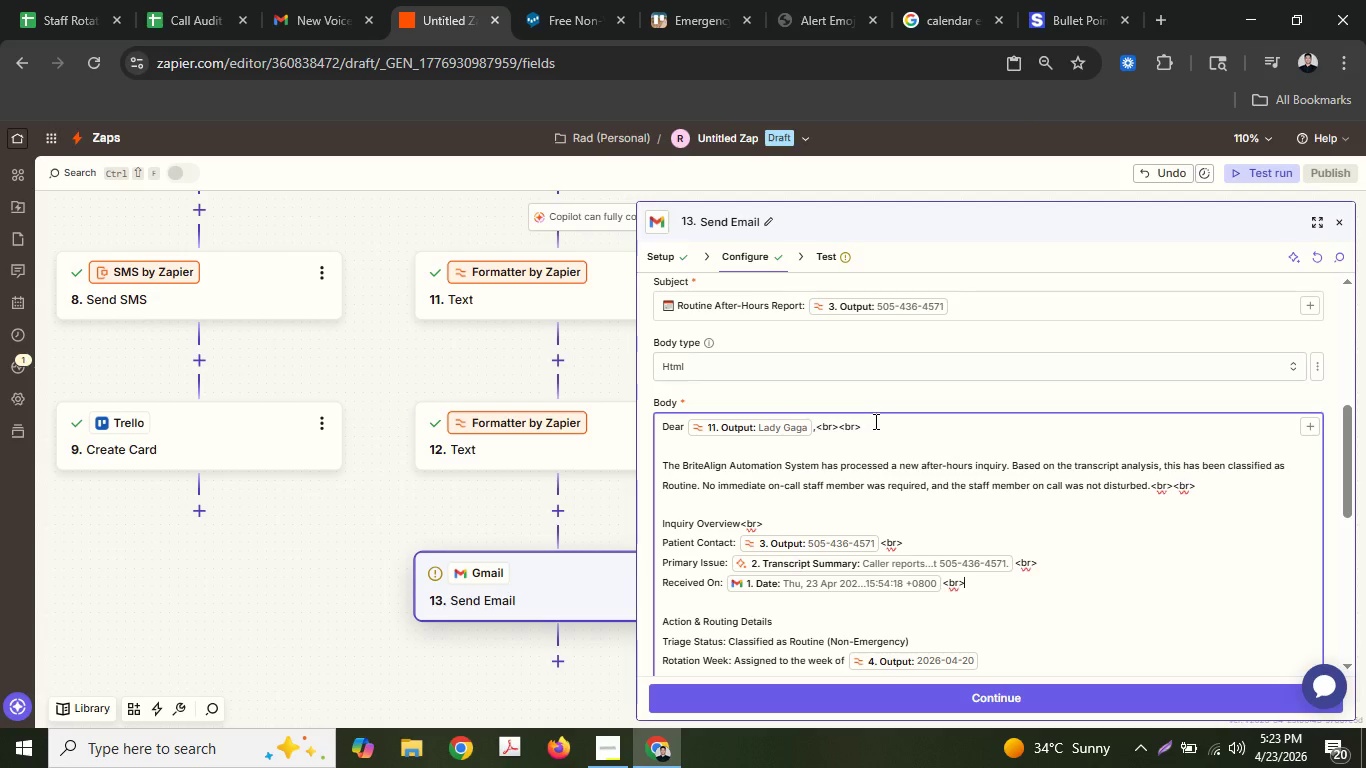 
key(Control+V)
 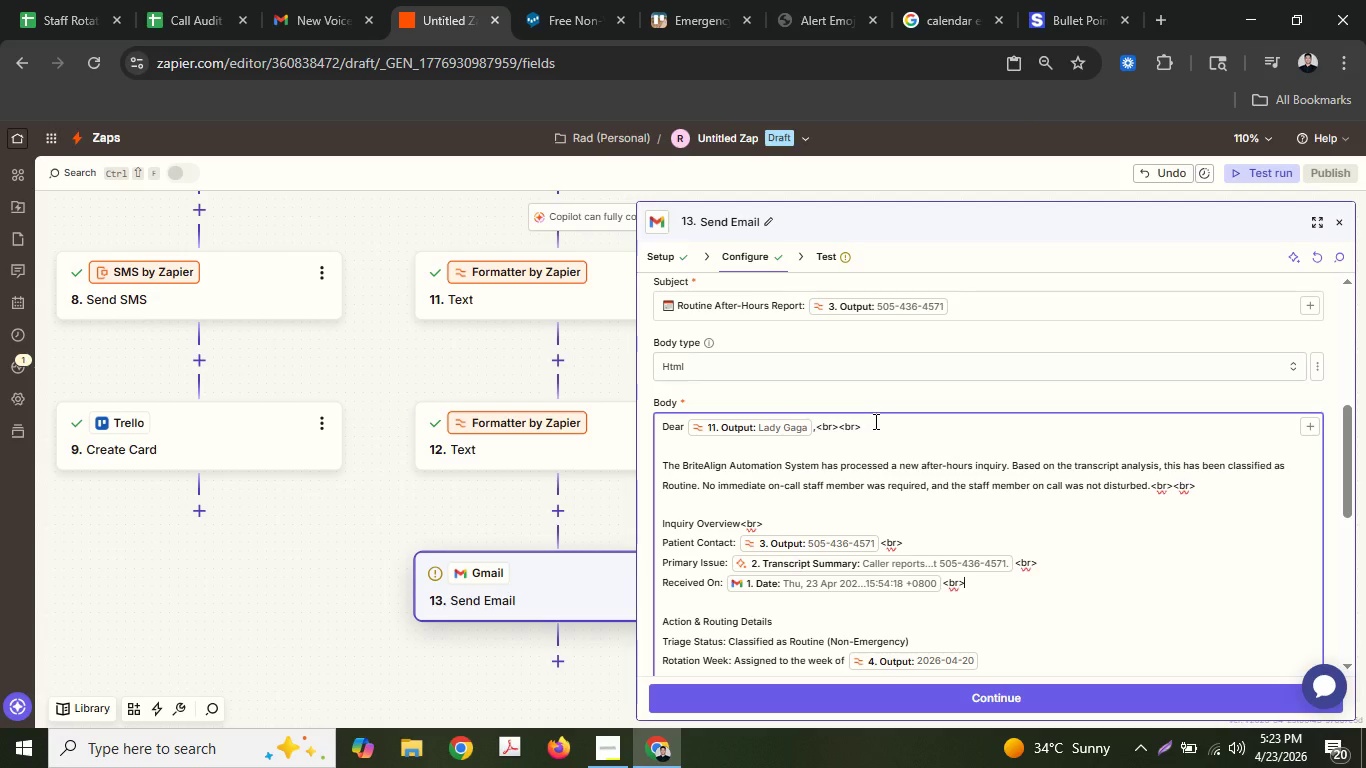 
key(Control+ControlLeft)
 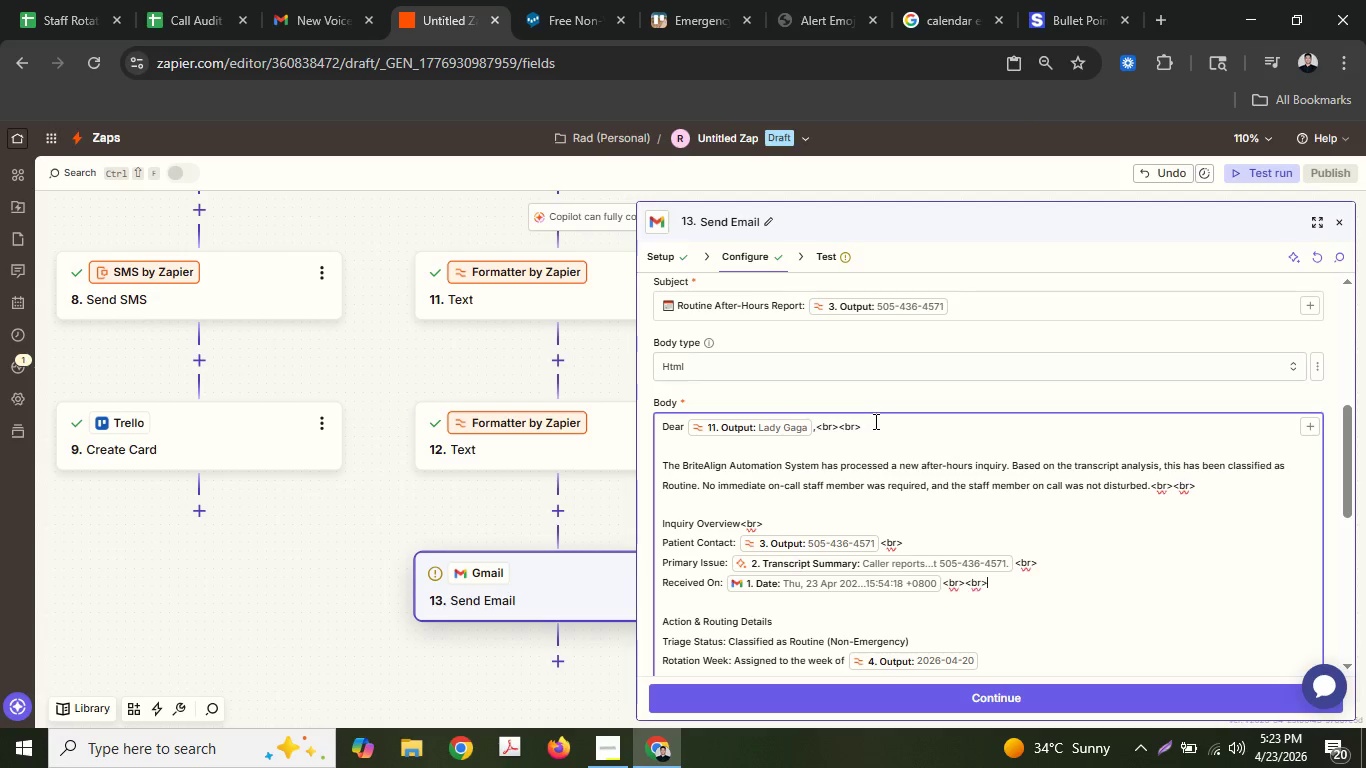 
key(Control+V)
 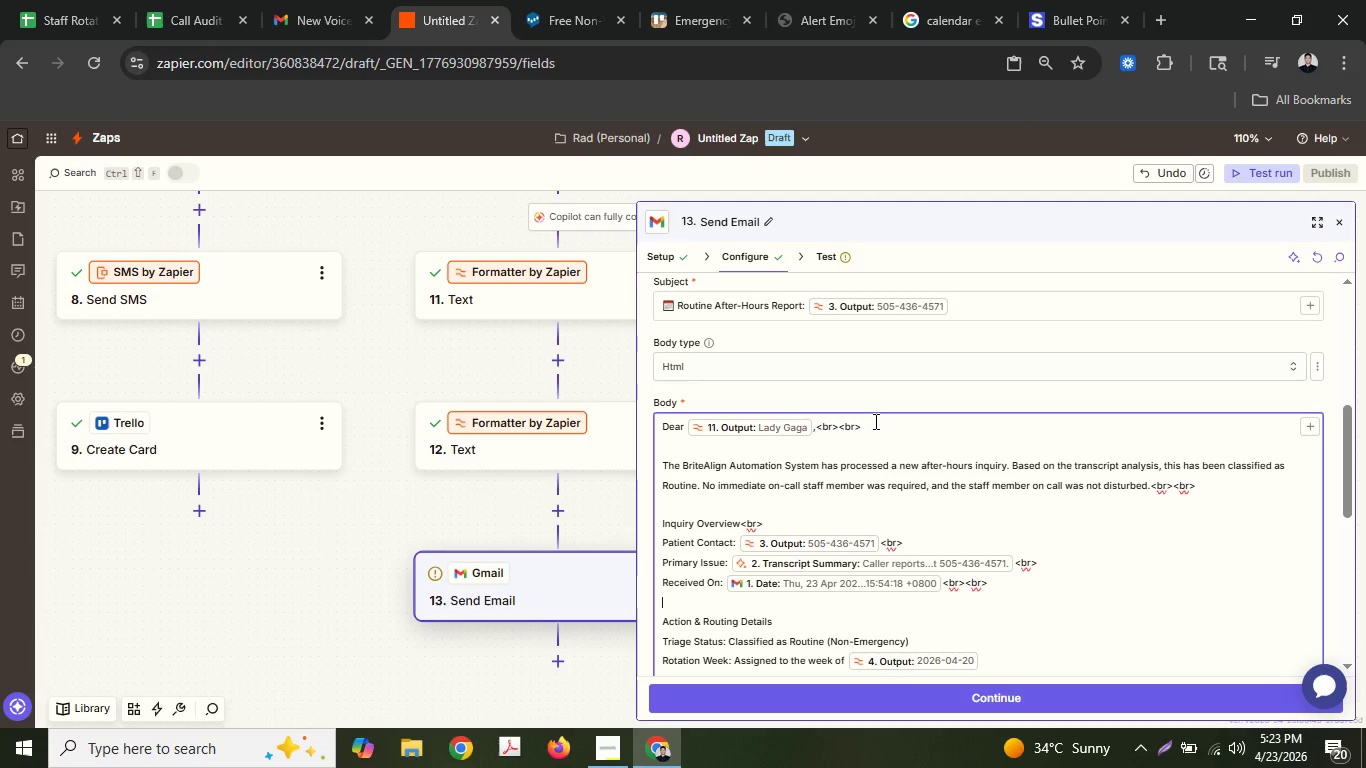 
key(ArrowDown)
 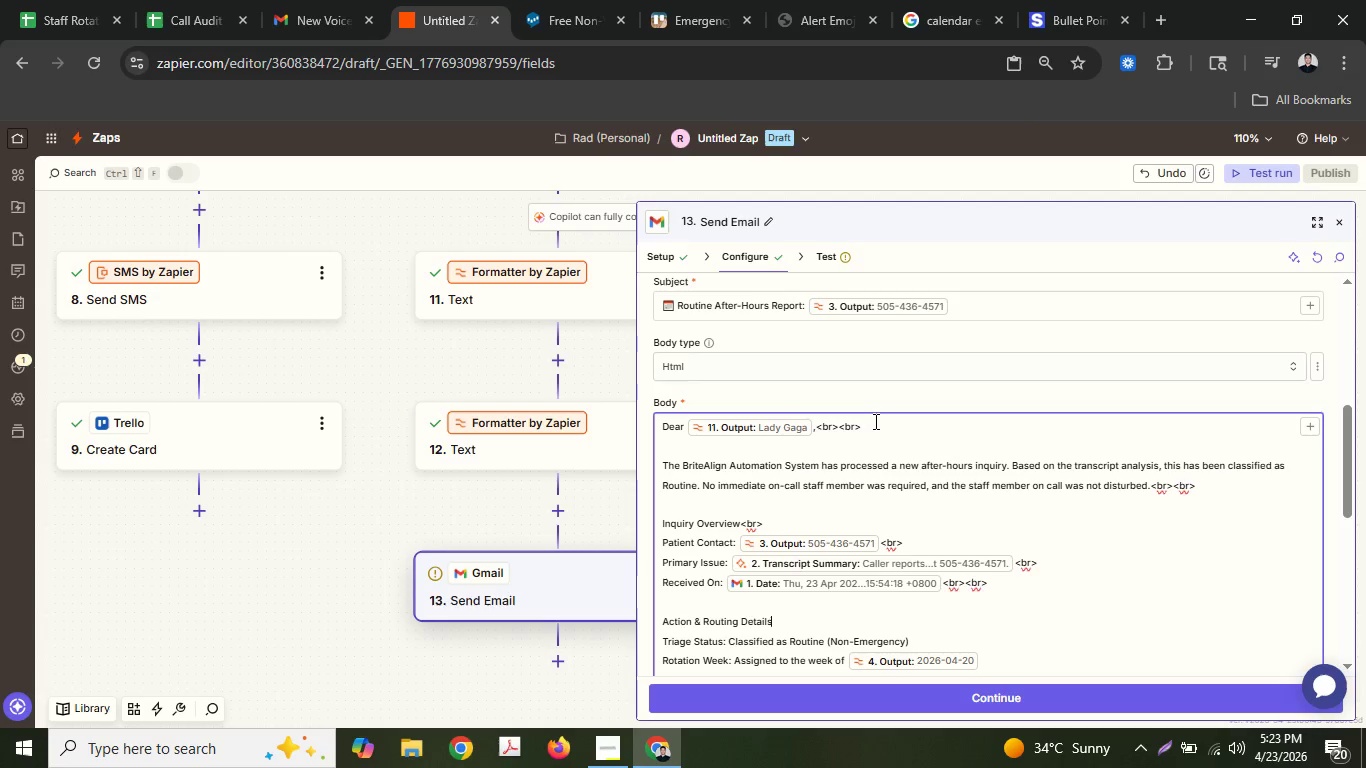 
key(ArrowDown)
 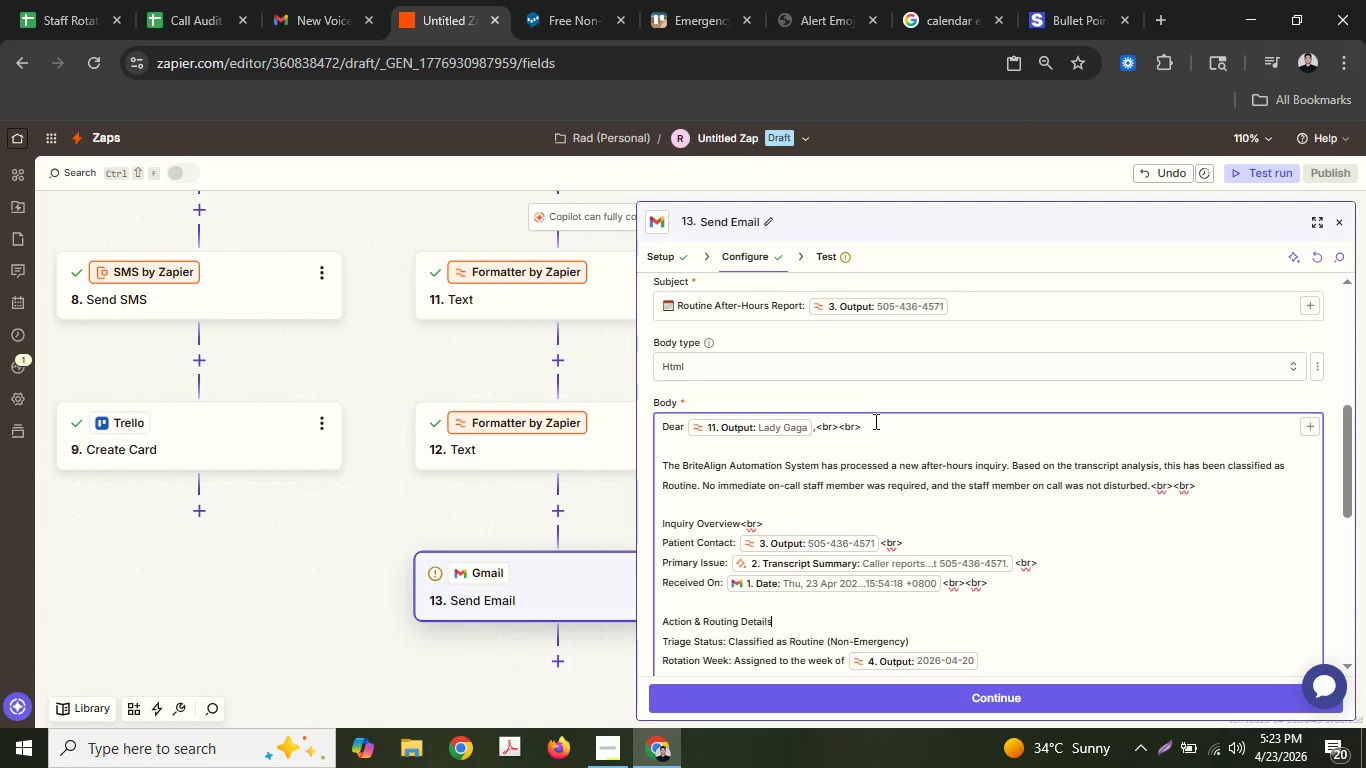 
key(Control+ControlLeft)
 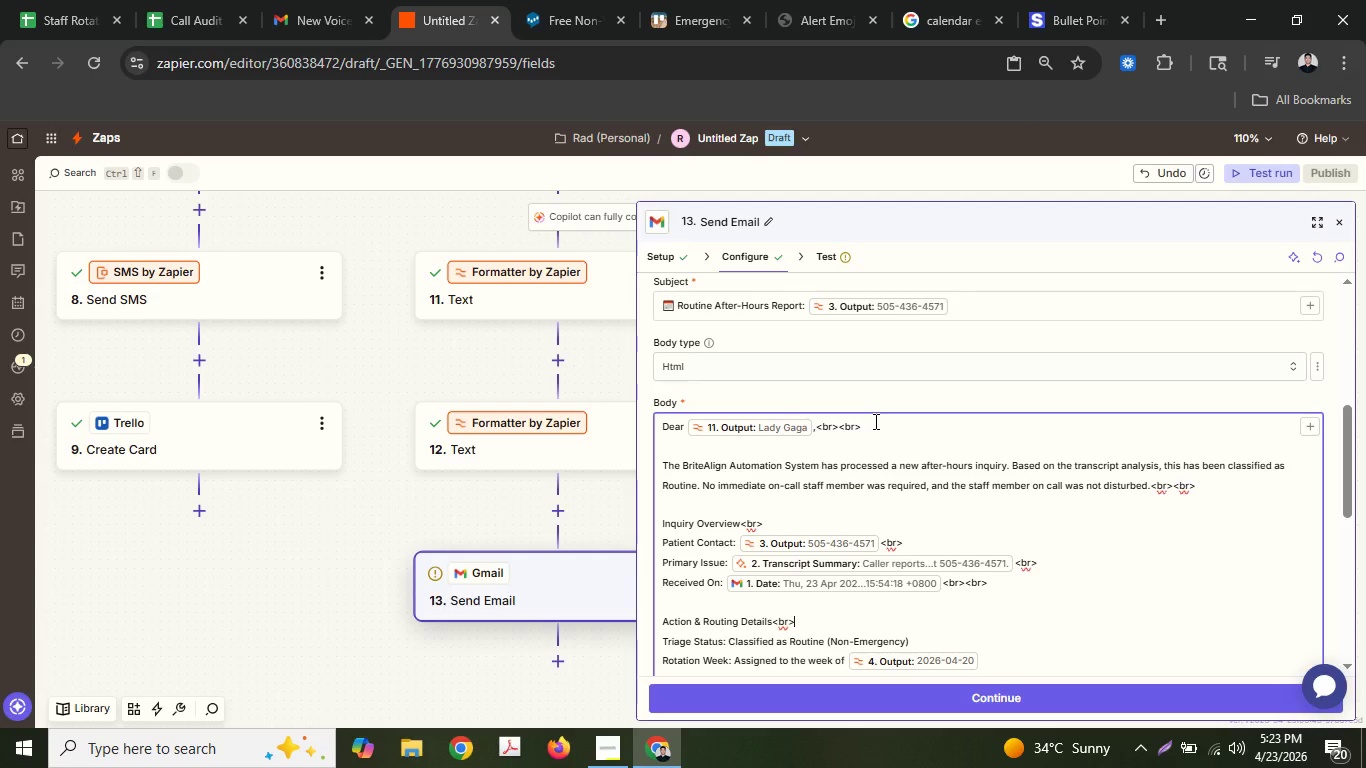 
key(Control+V)
 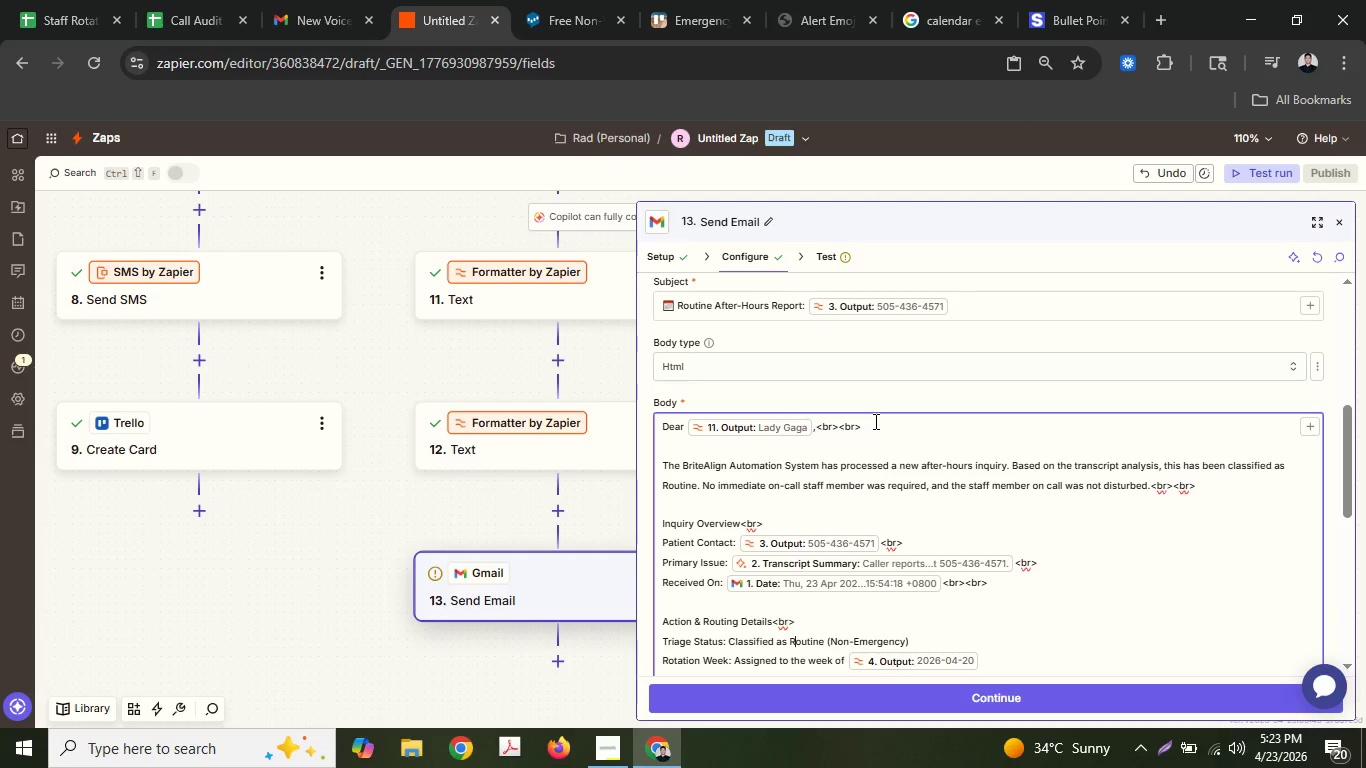 
key(ArrowDown)
 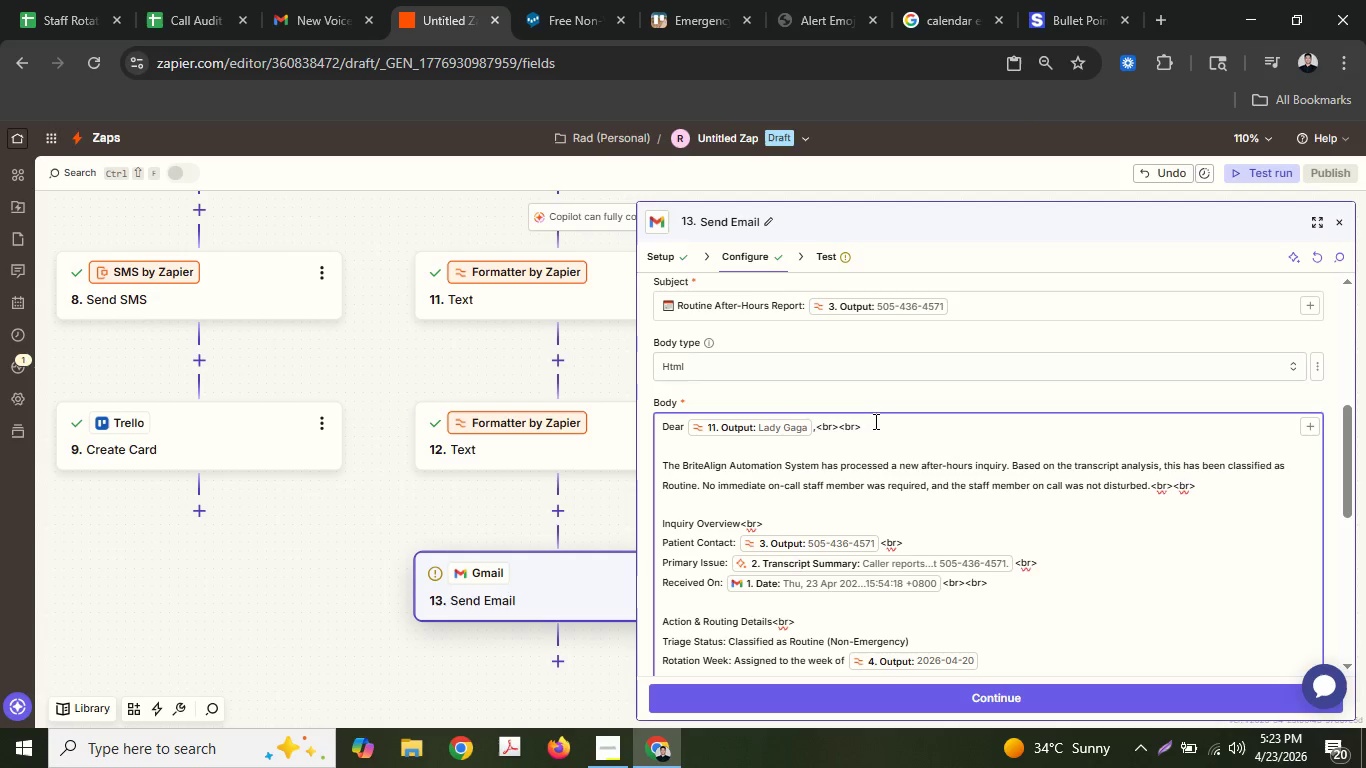 
key(ArrowDown)
 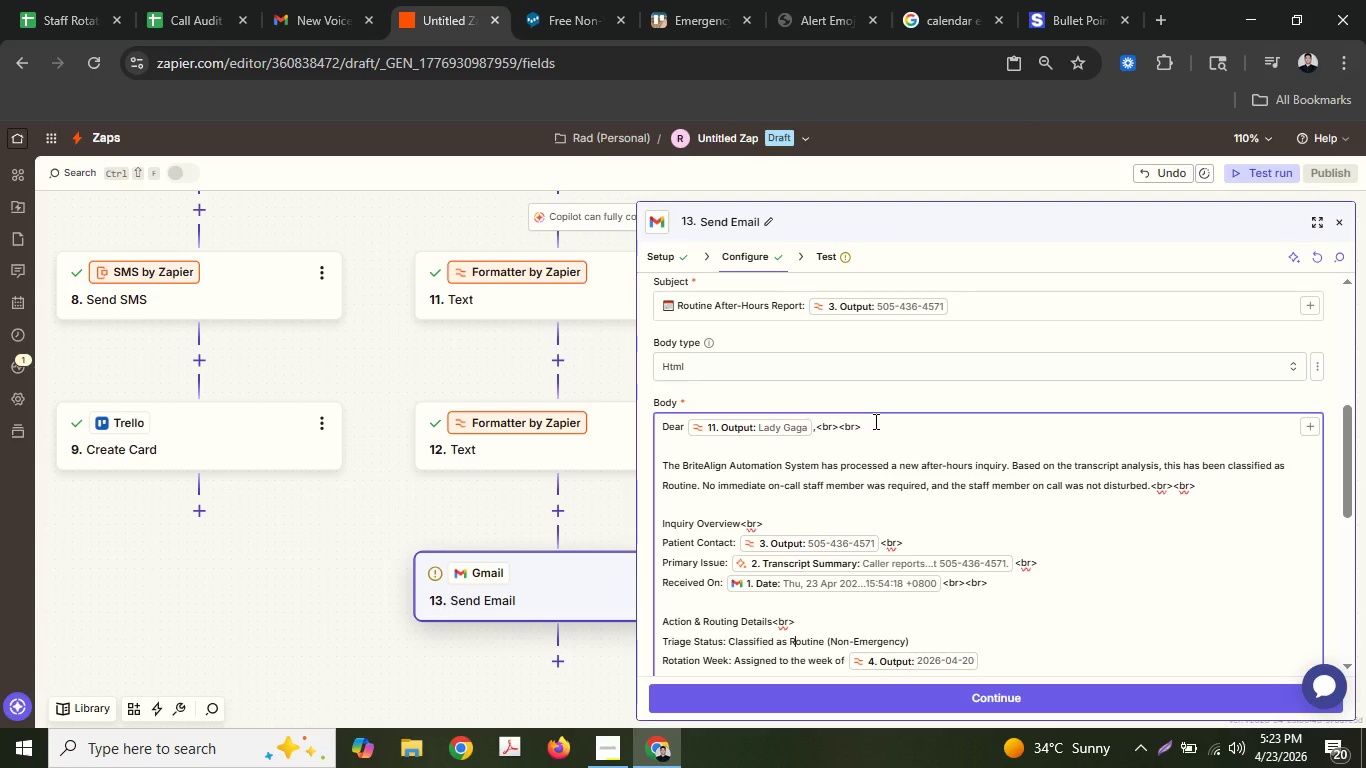 
key(ArrowUp)
 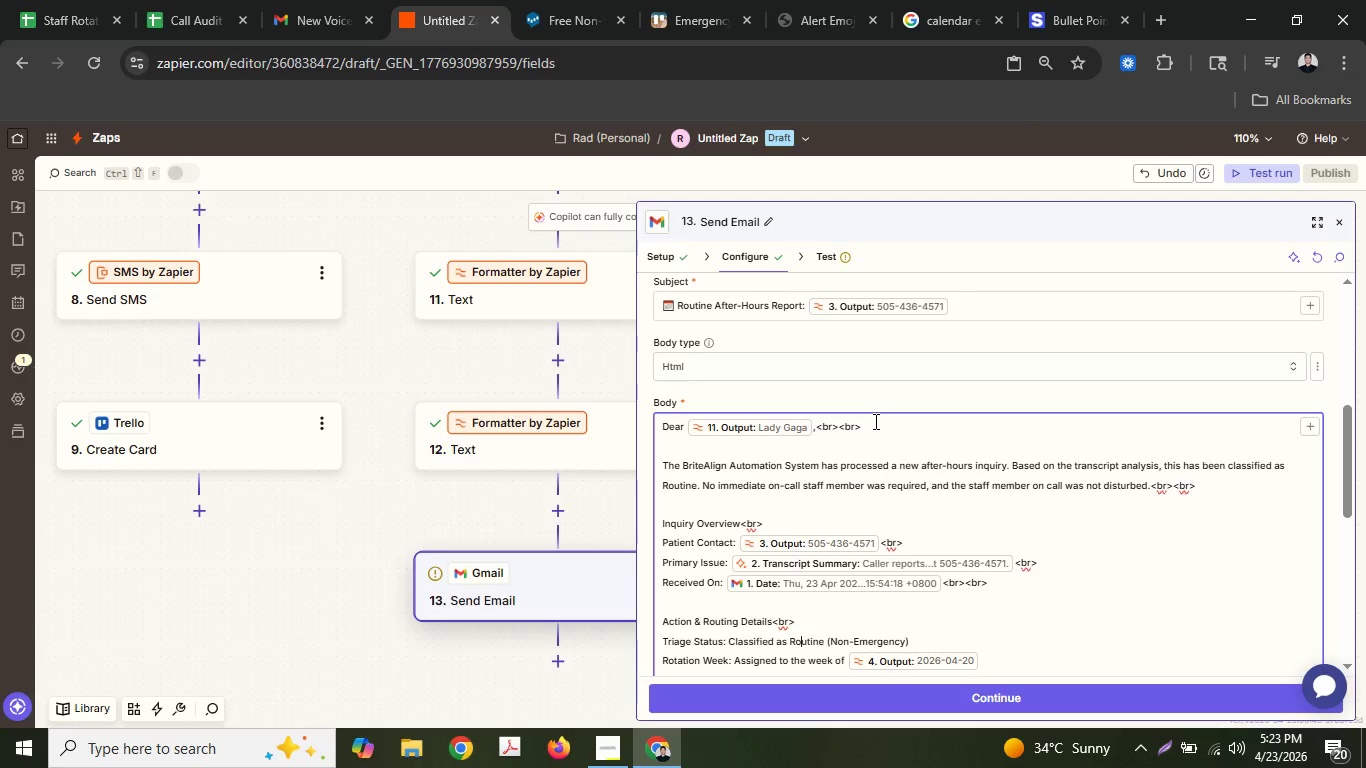 
hold_key(key=ArrowRight, duration=1.08)
 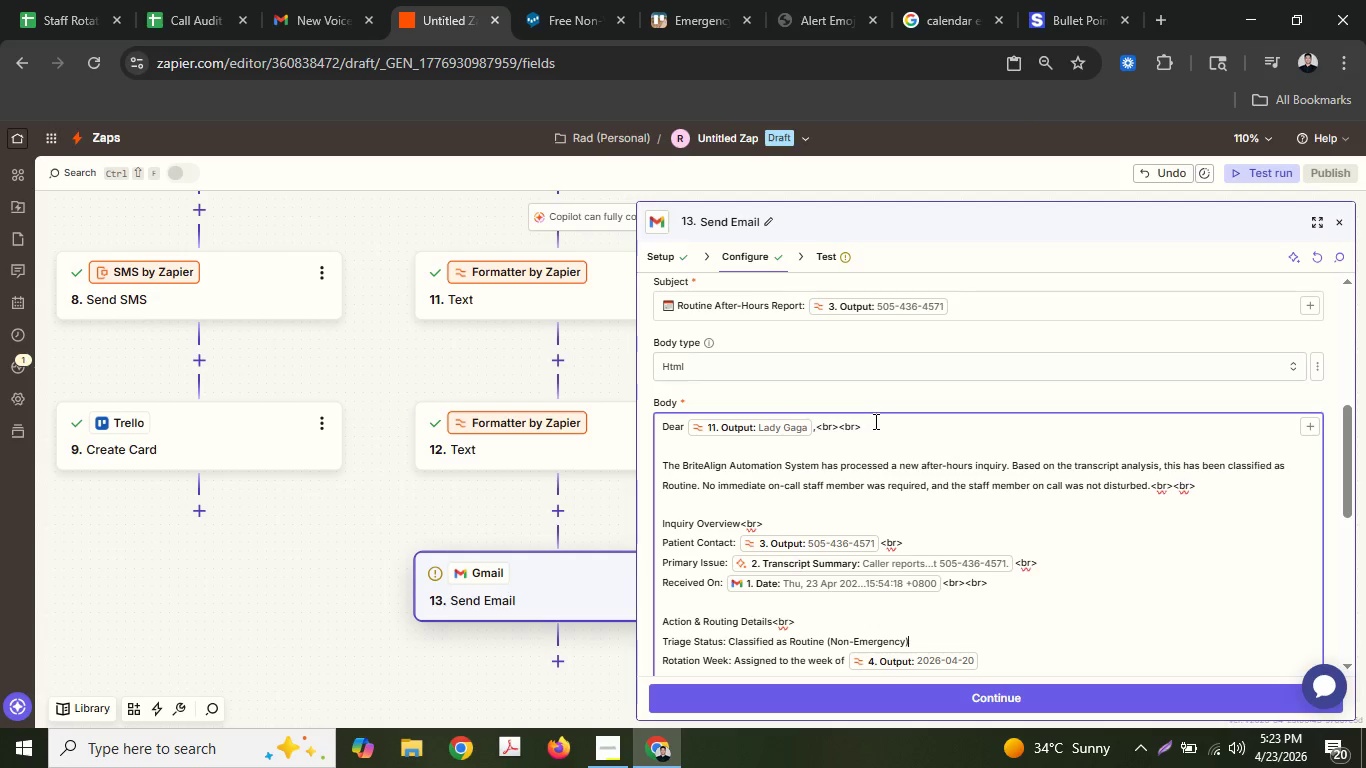 
key(ArrowRight)
 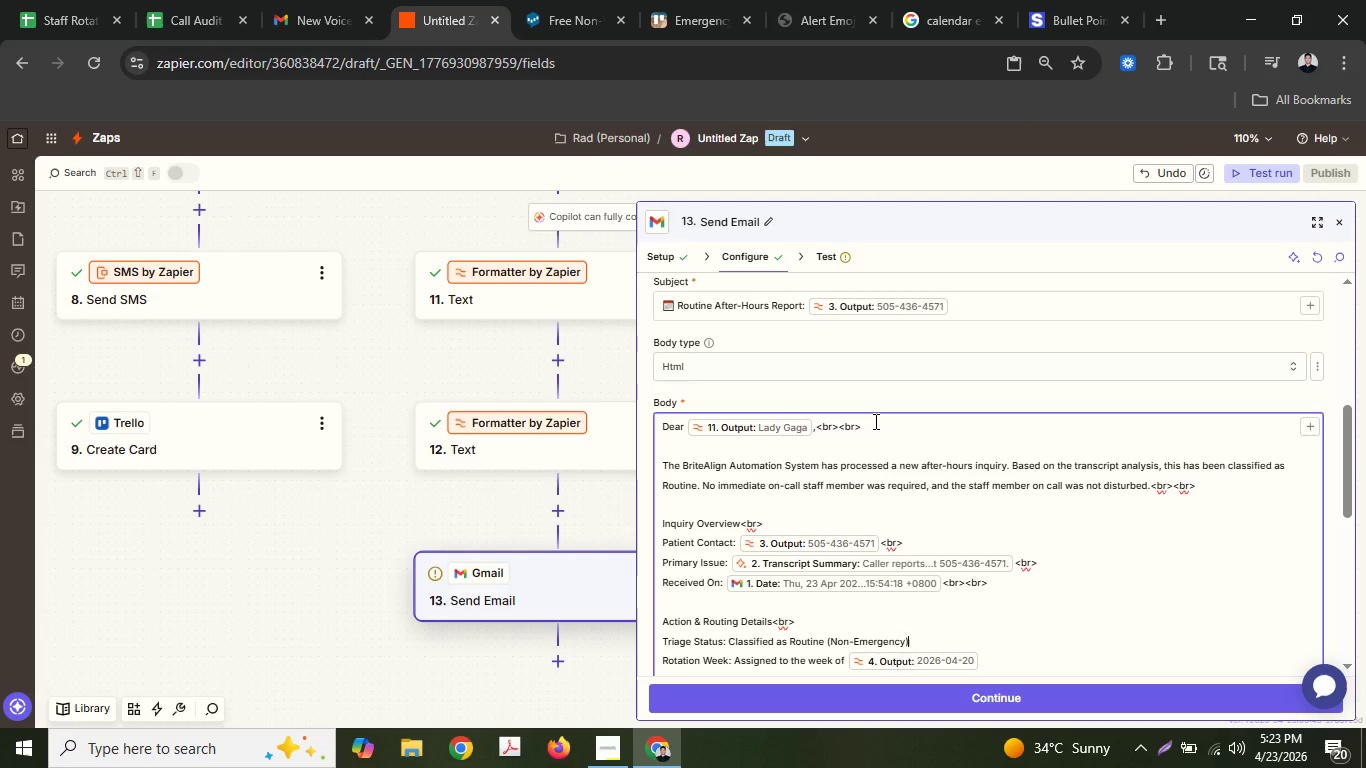 
key(Control+ControlLeft)
 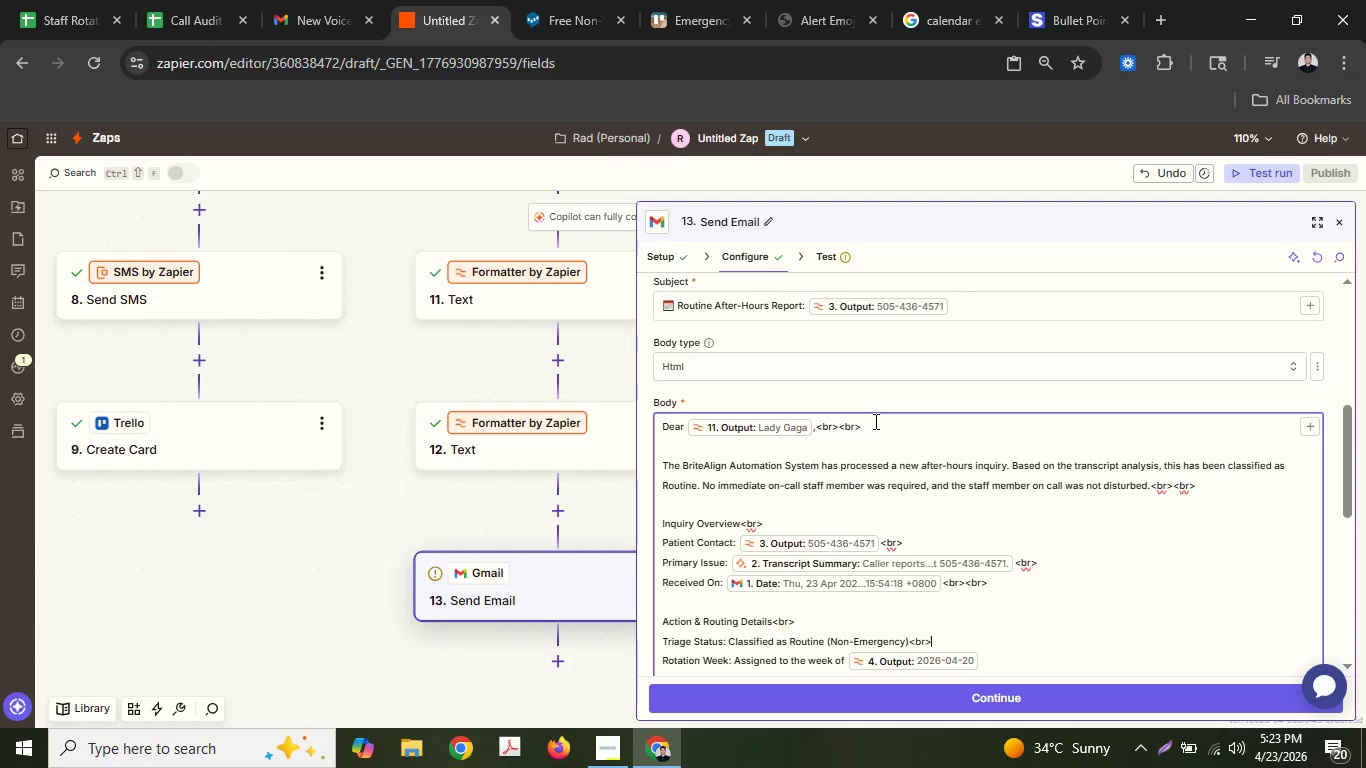 
key(Control+V)
 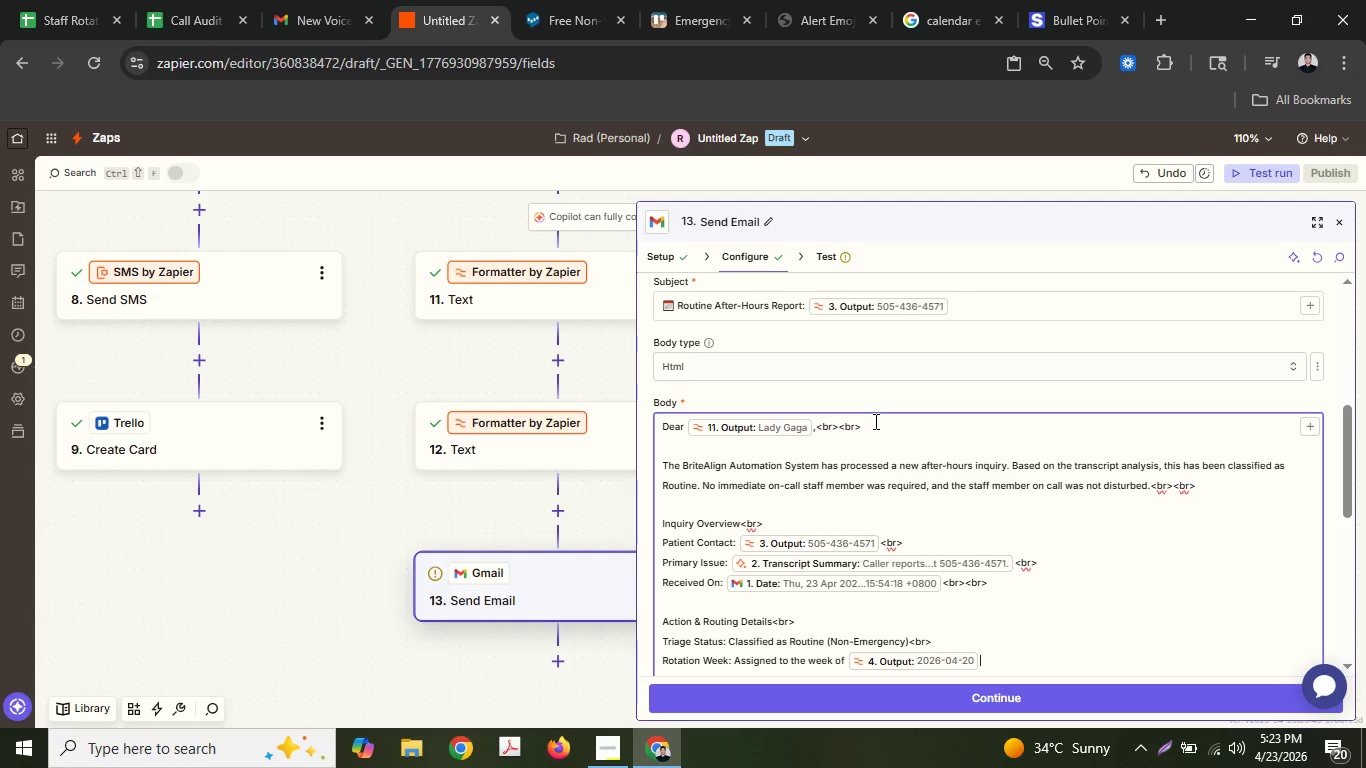 
key(ArrowDown)
 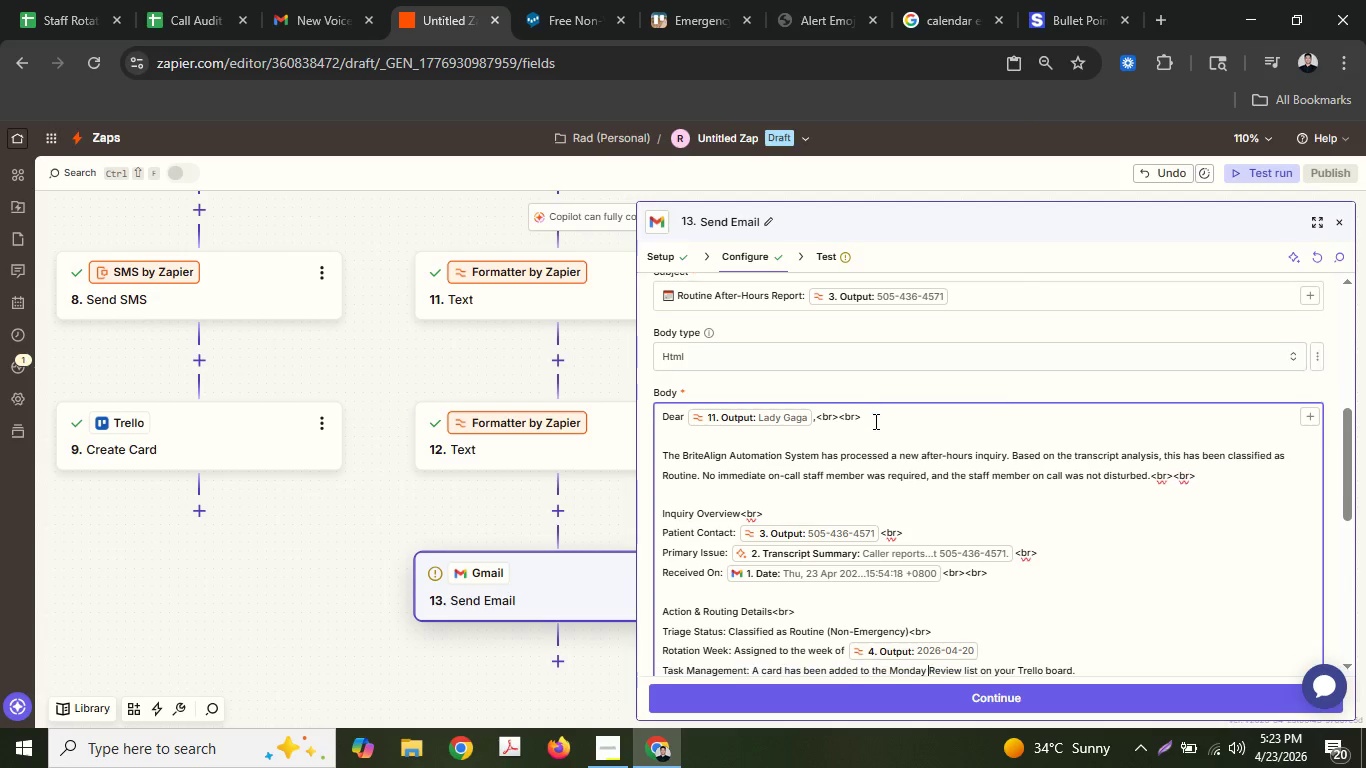 
key(ArrowDown)
 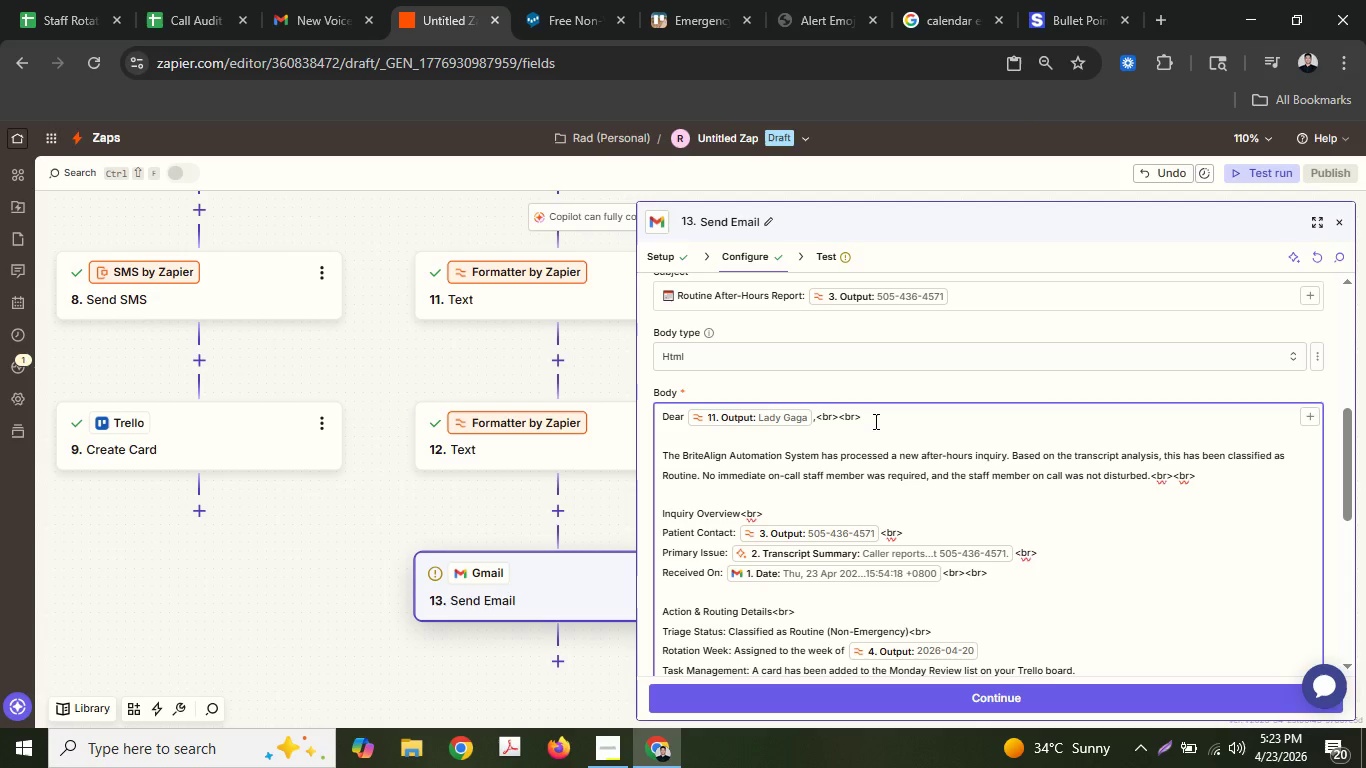 
key(ArrowUp)
 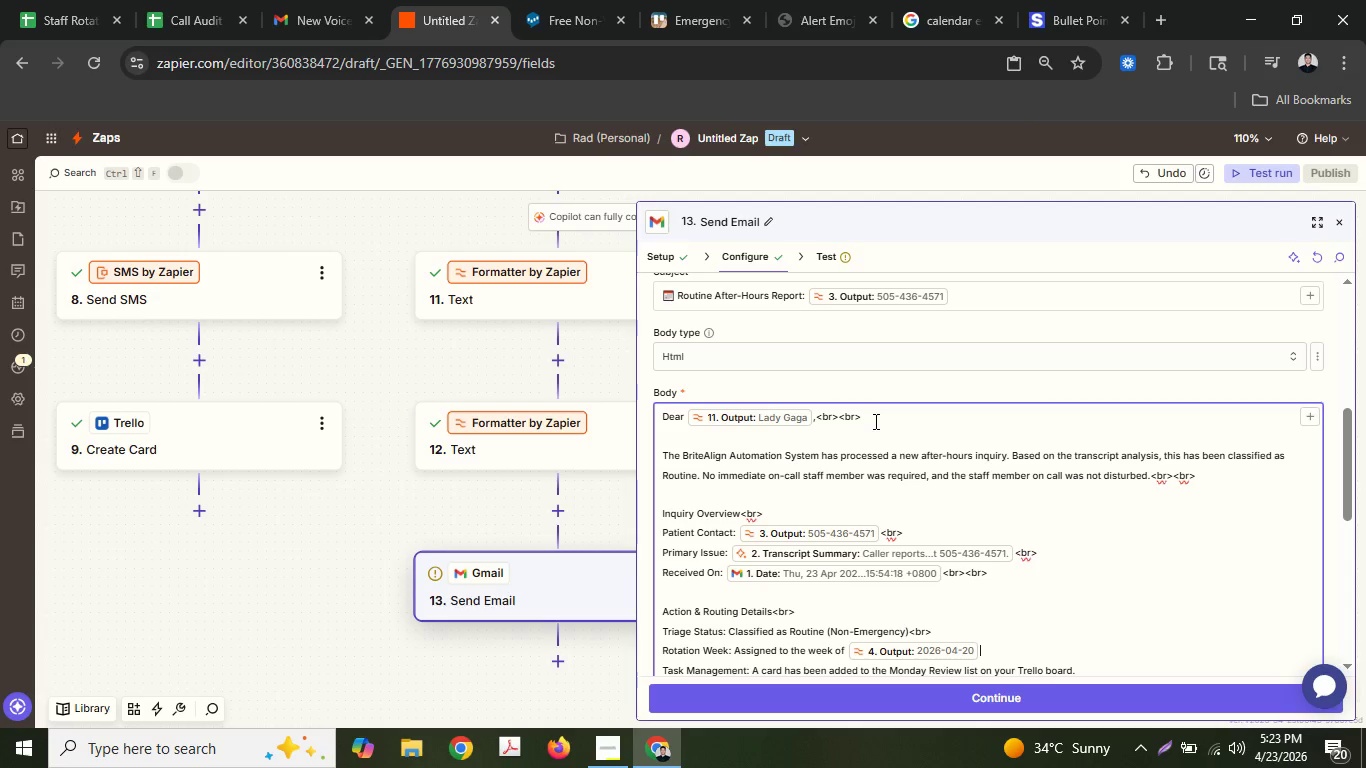 
key(Control+ControlLeft)
 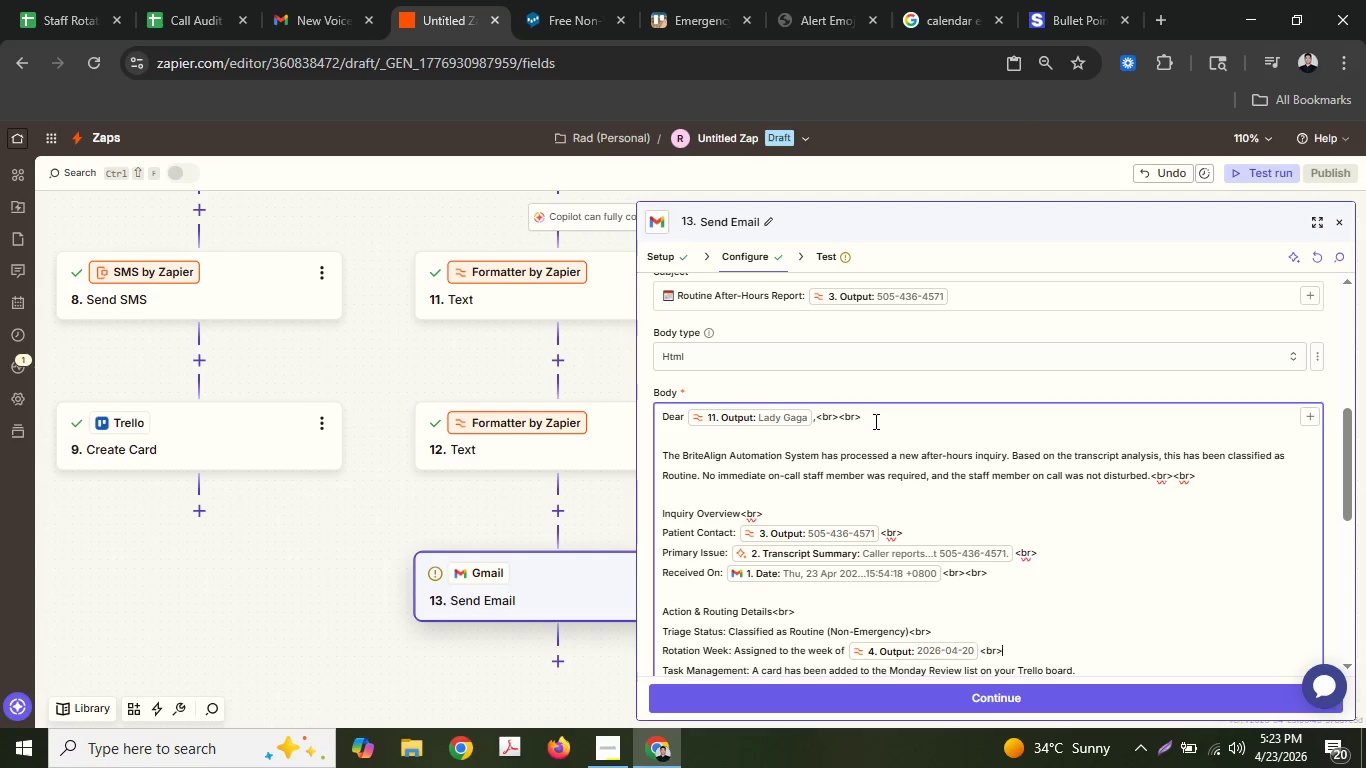 
key(Control+V)
 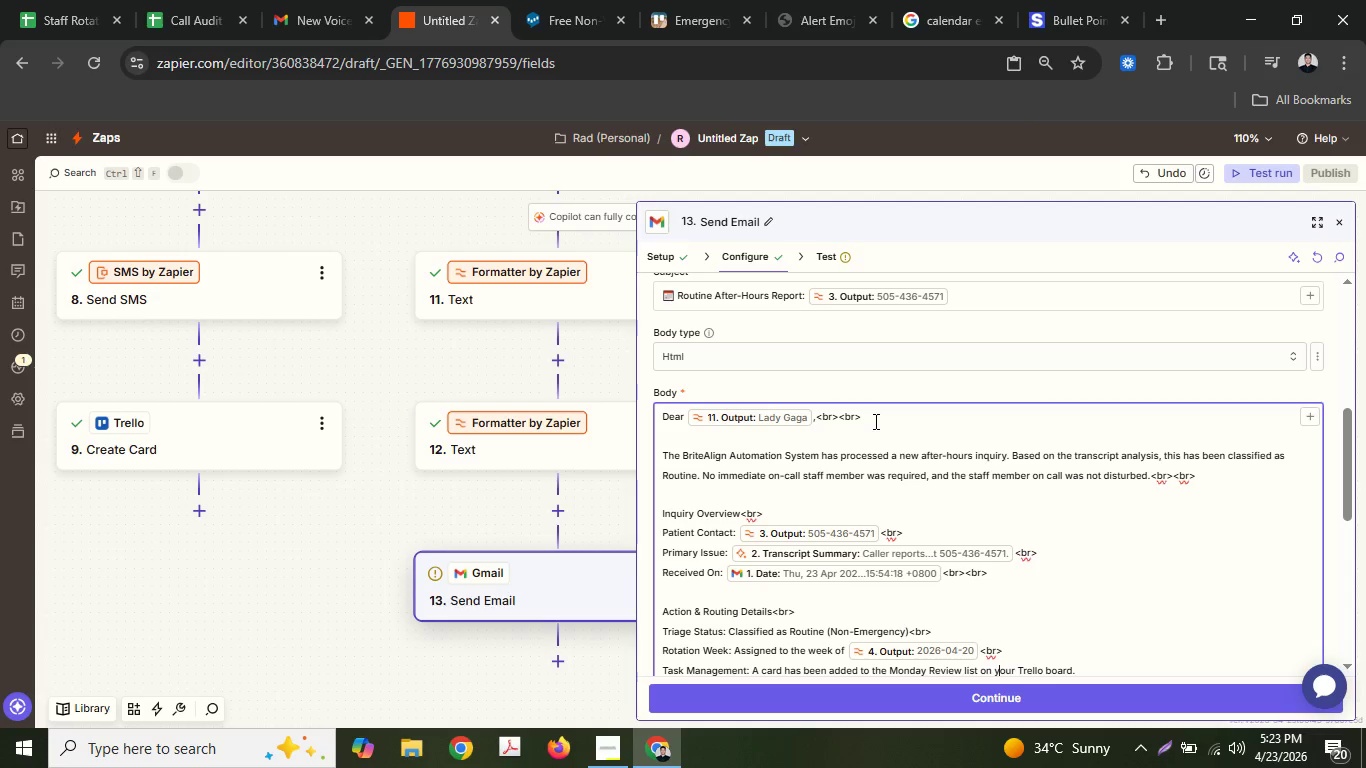 
key(ArrowDown)
 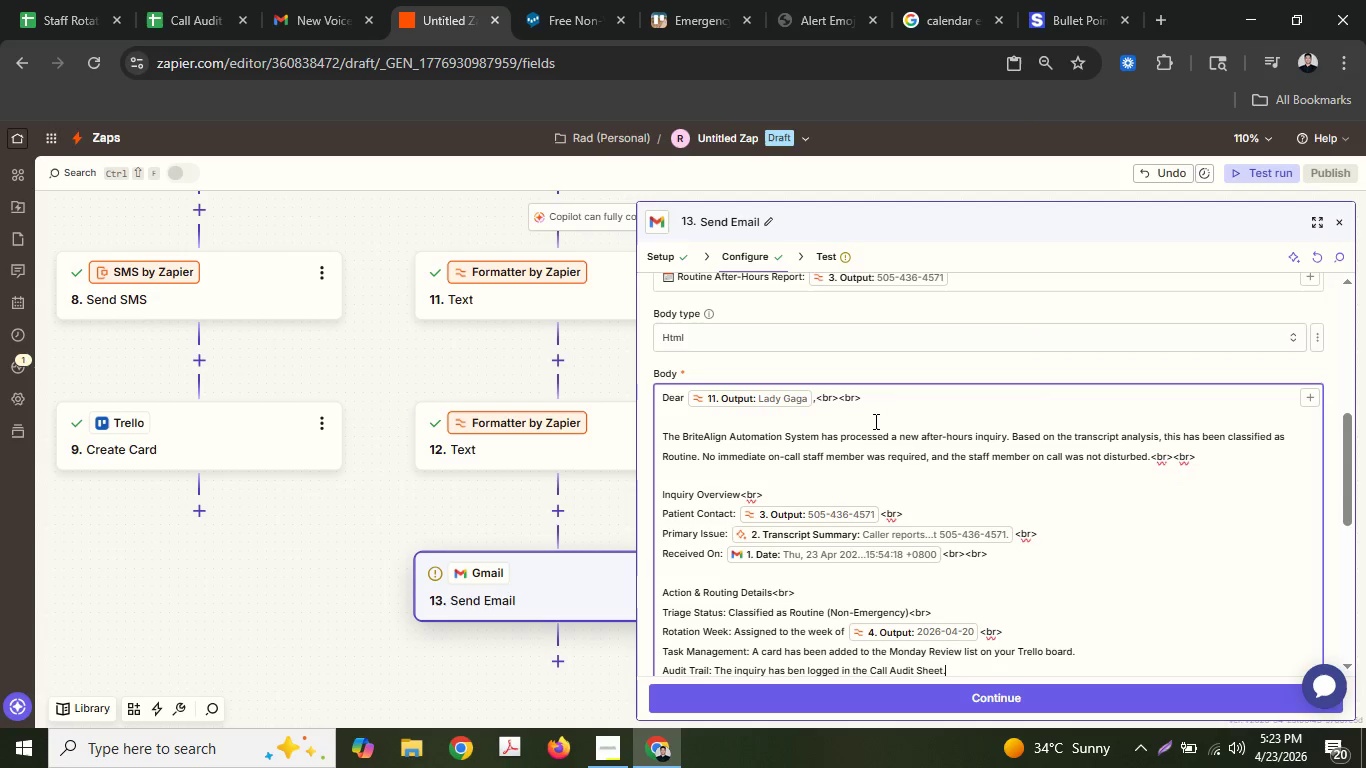 
key(ArrowDown)
 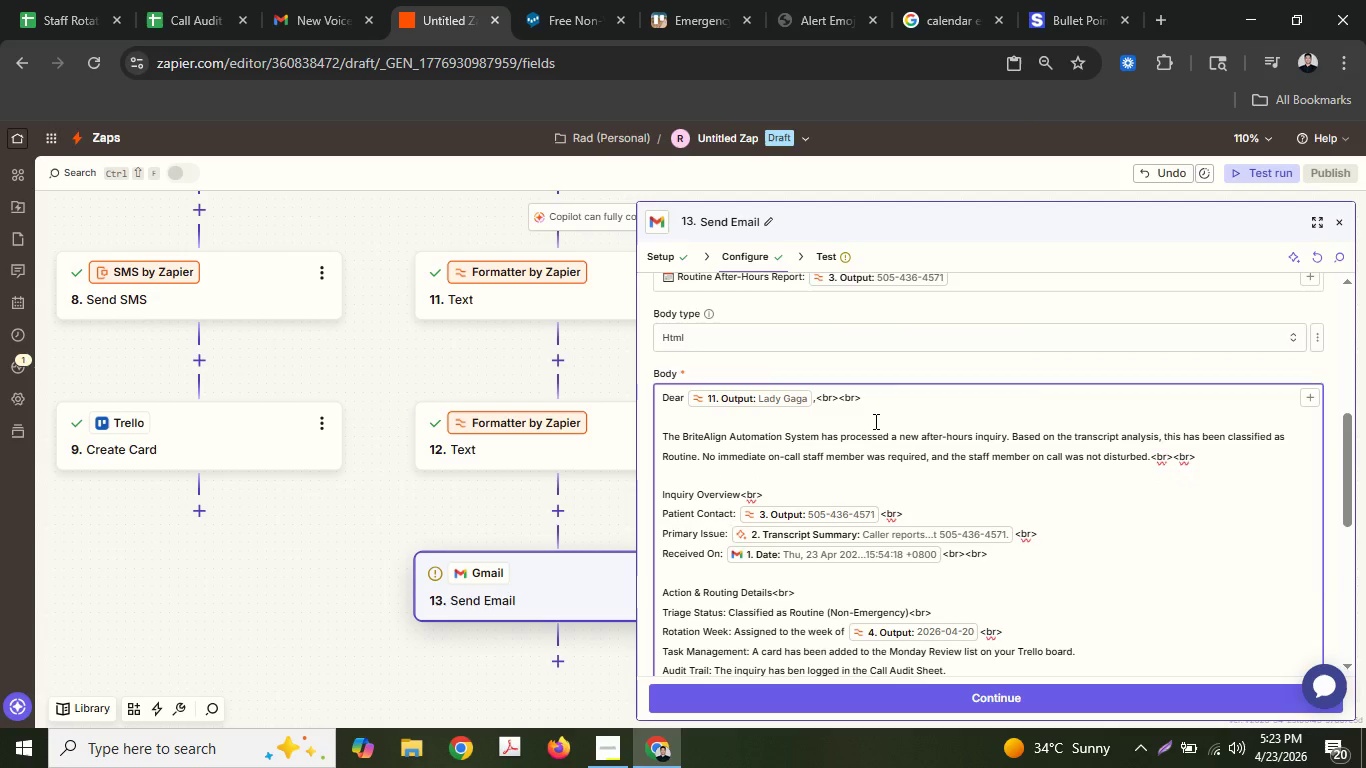 
key(Control+ControlLeft)
 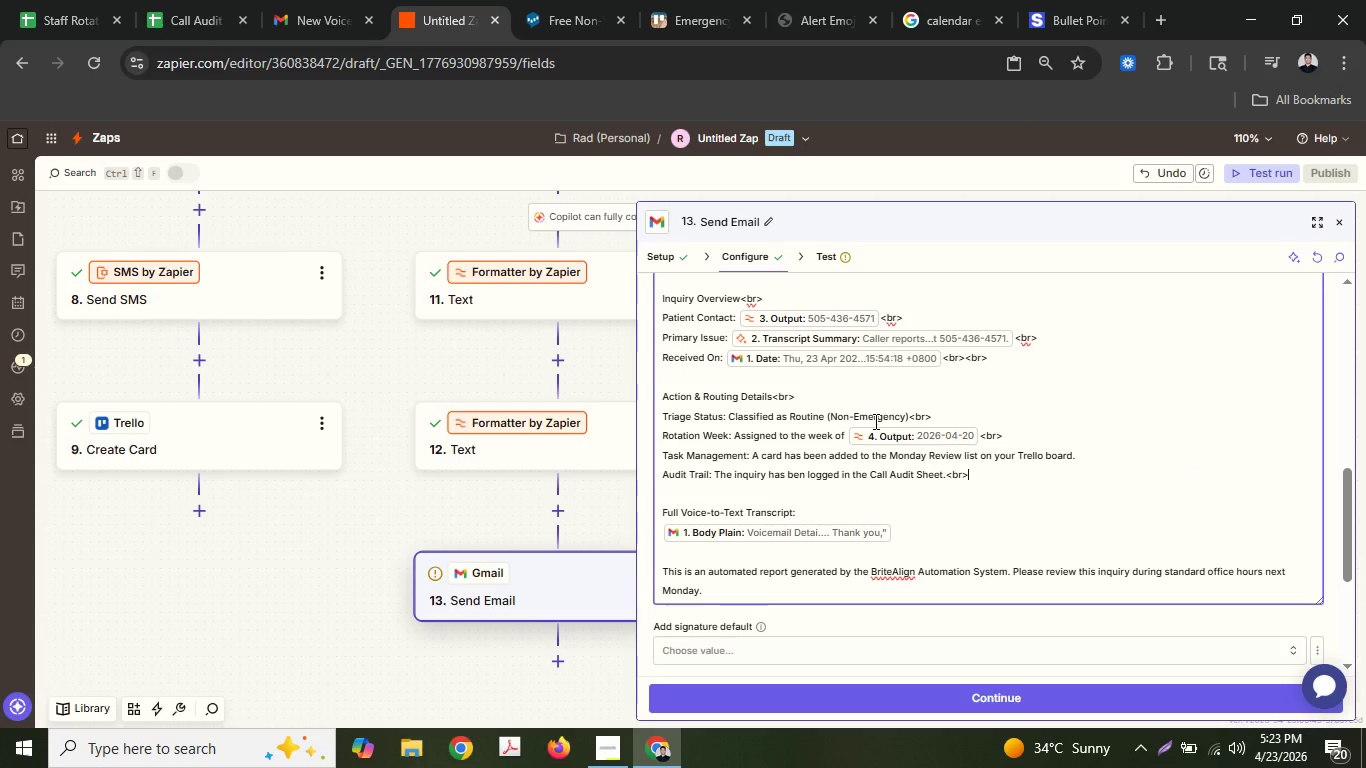 
key(Control+V)
 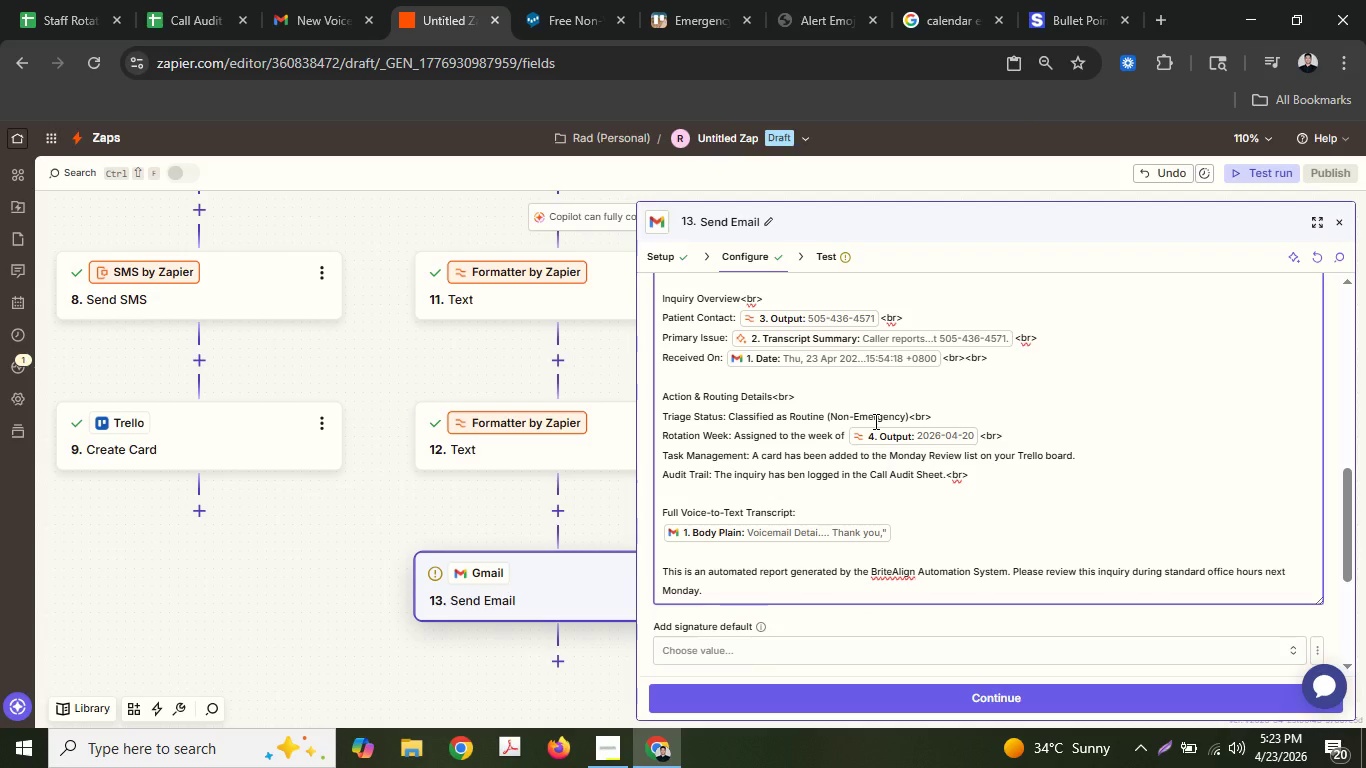 
key(ArrowUp)
 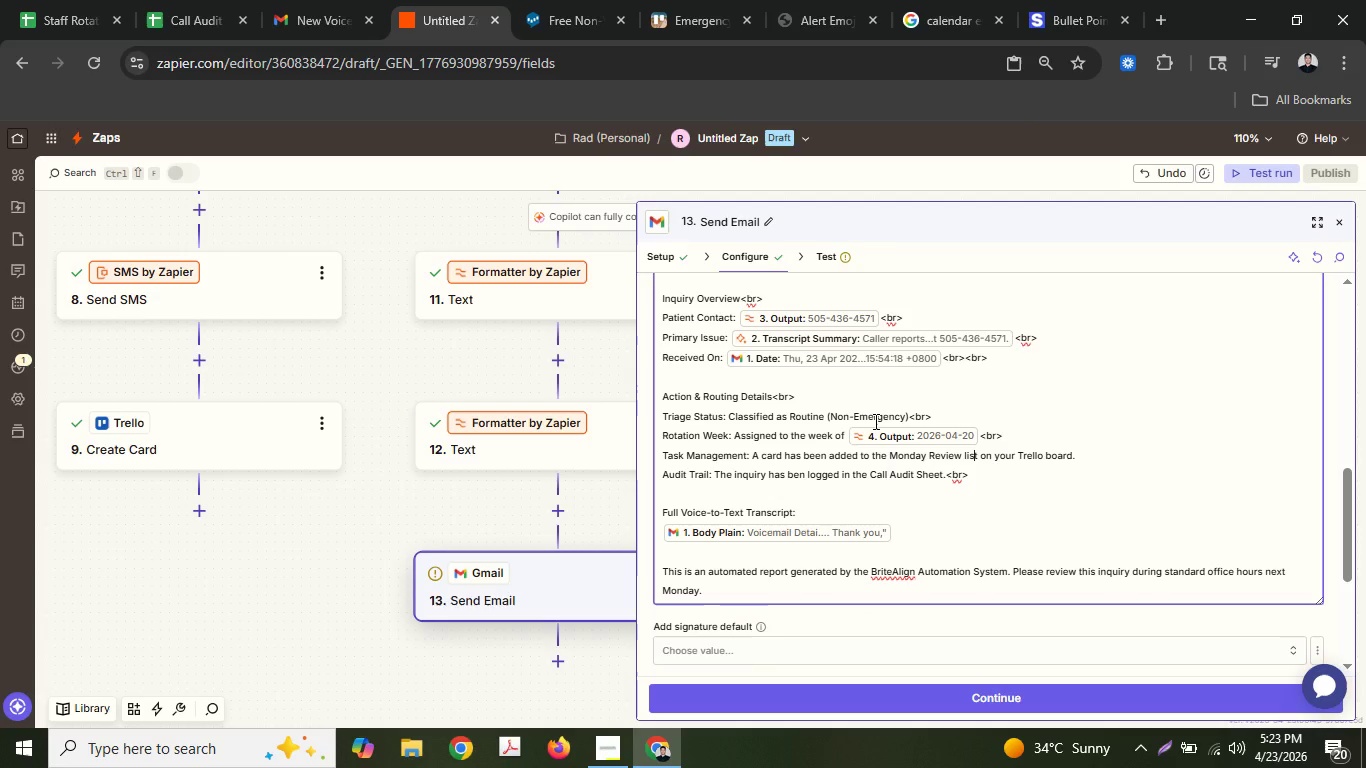 
hold_key(key=ArrowRight, duration=1.17)
 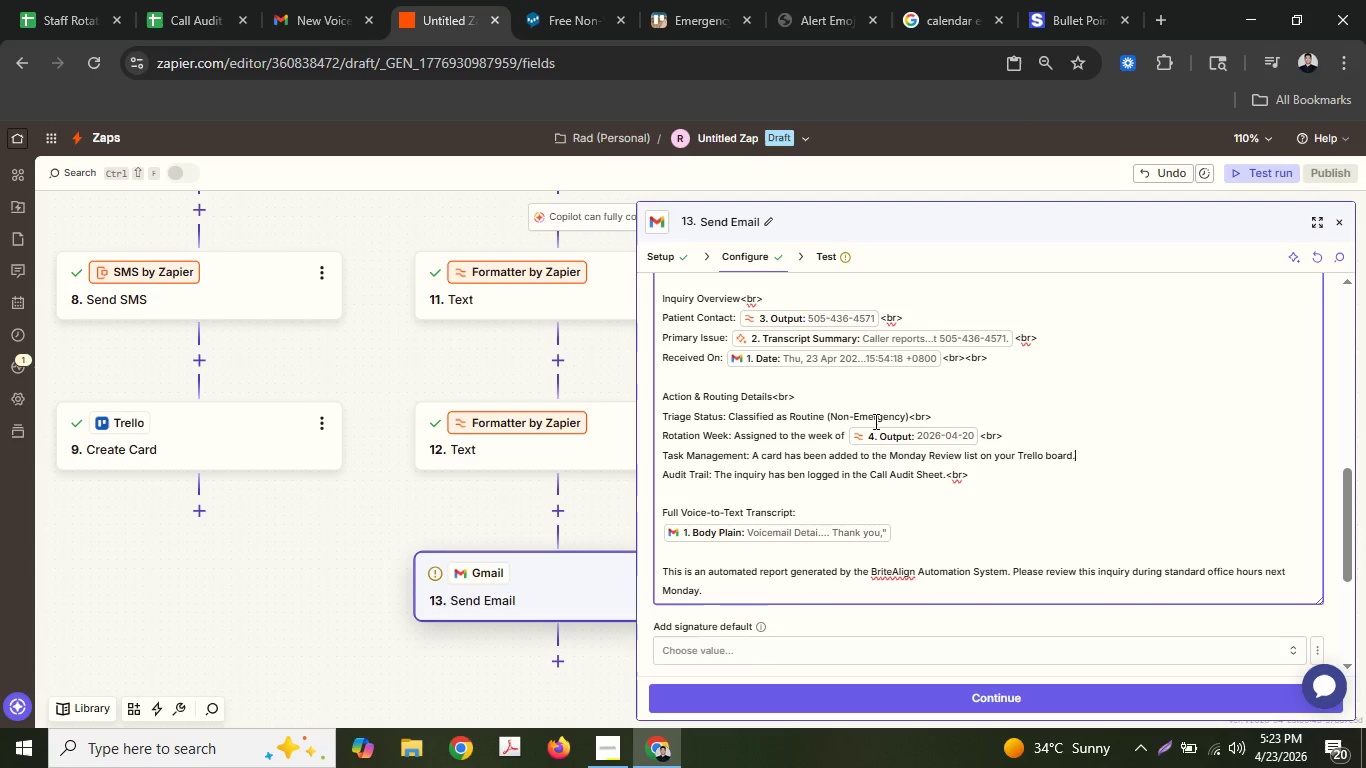 
key(ArrowRight)
 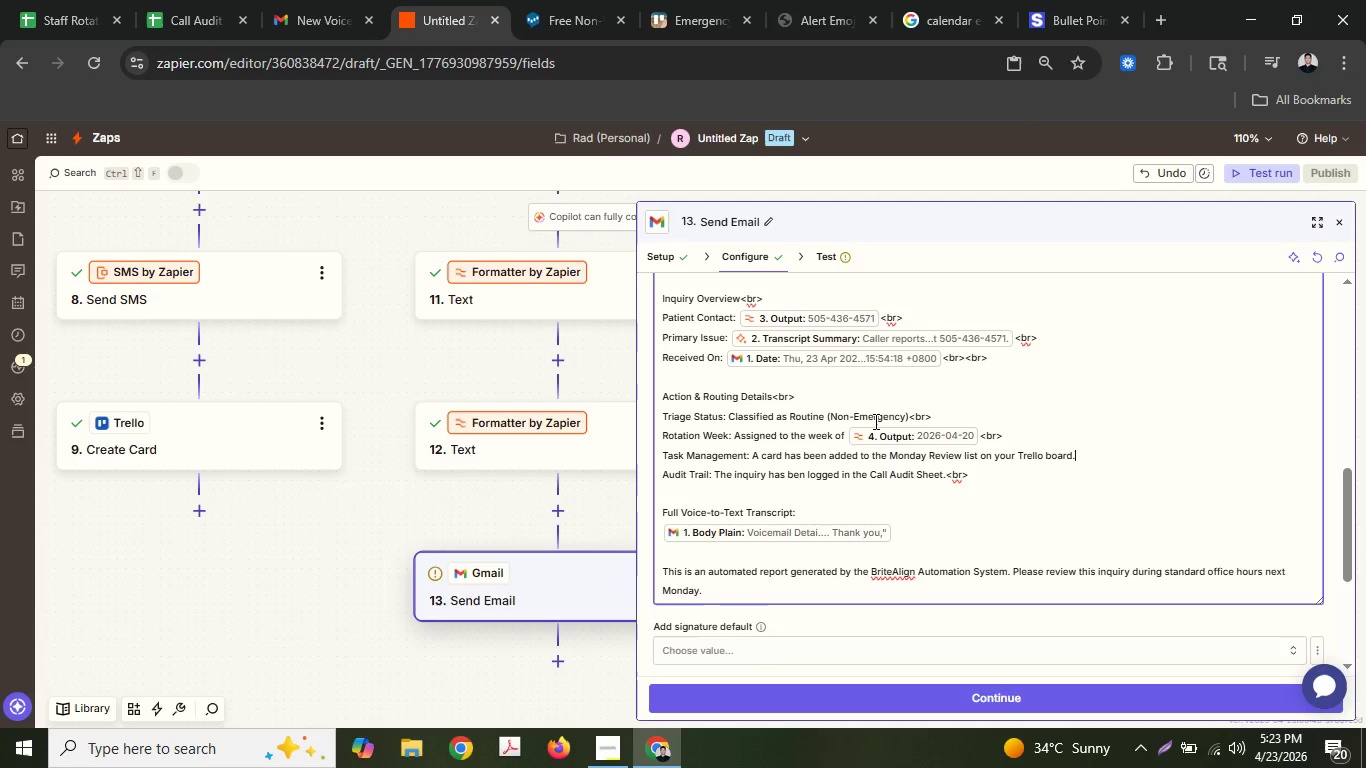 
key(Control+ControlLeft)
 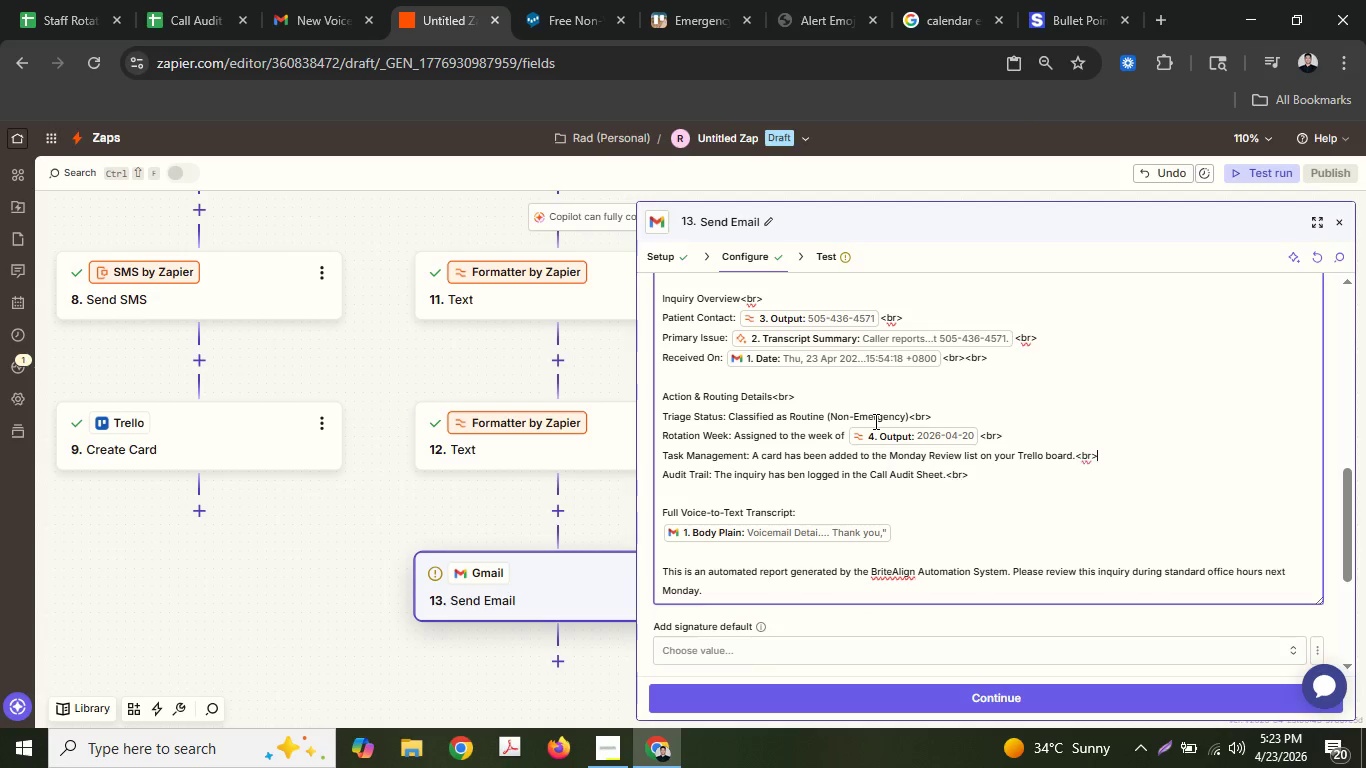 
key(Control+V)
 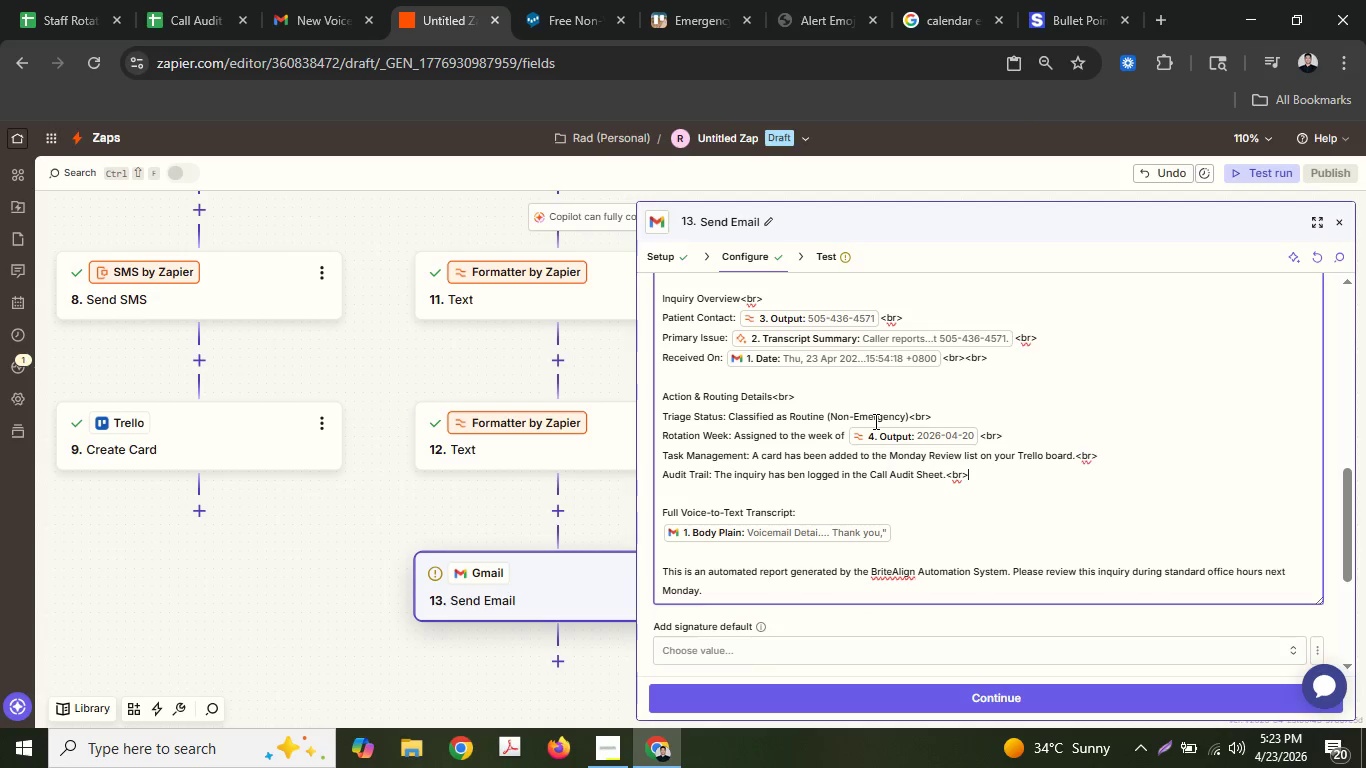 
key(ArrowDown)
 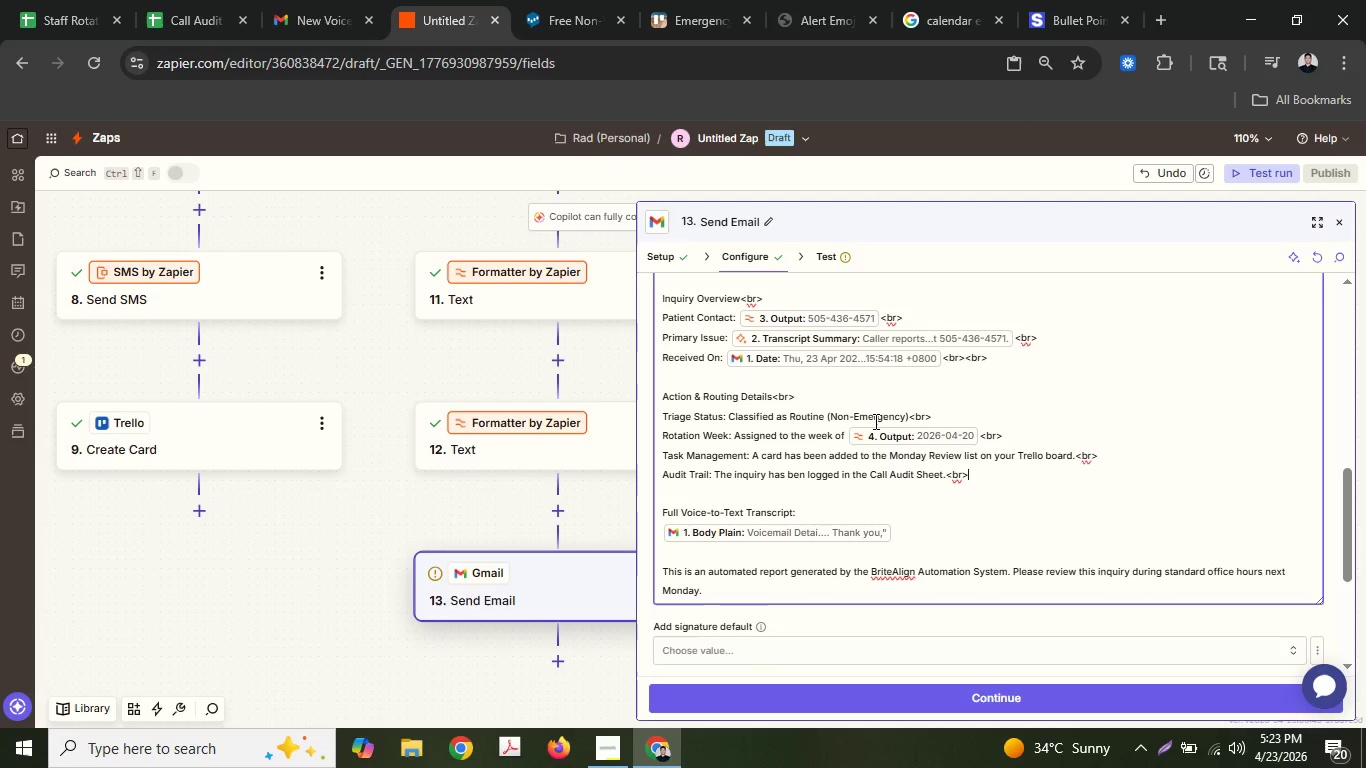 
key(Control+ControlLeft)
 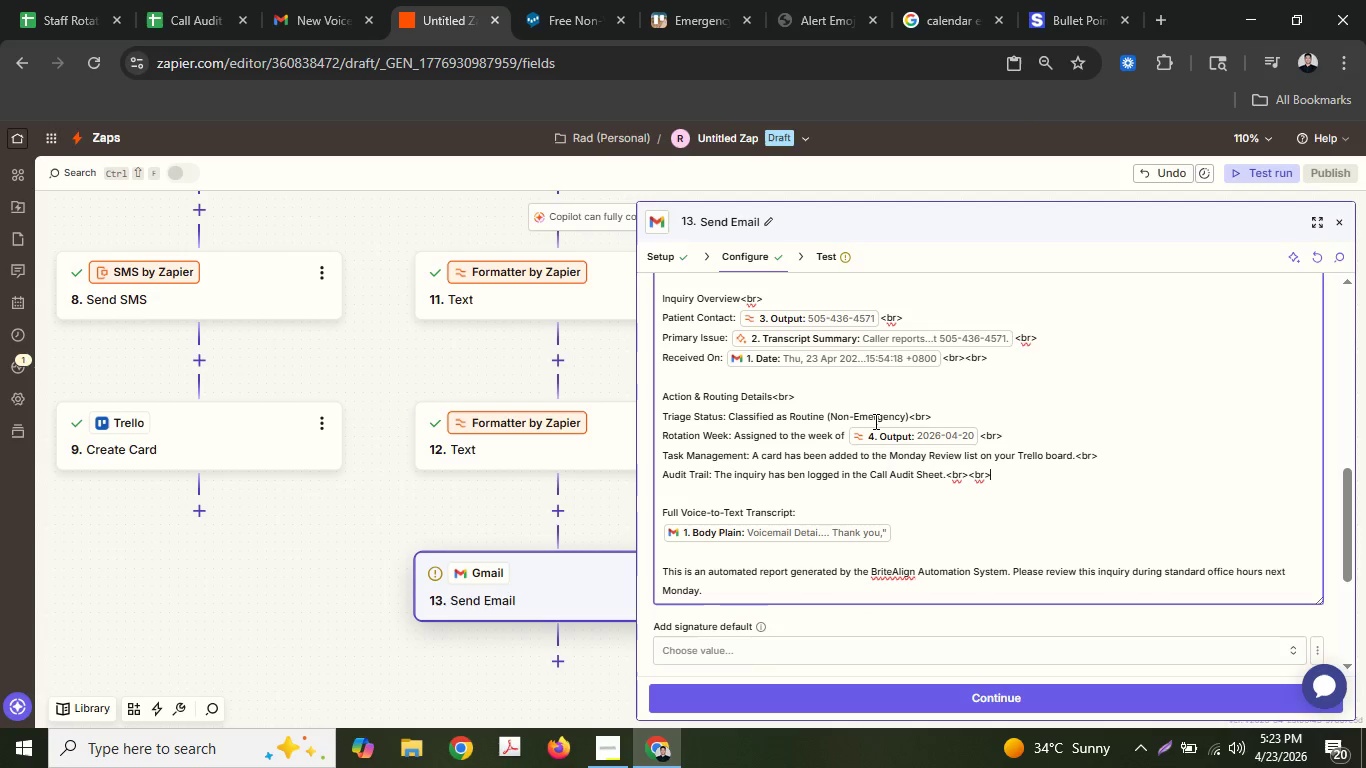 
key(Control+V)
 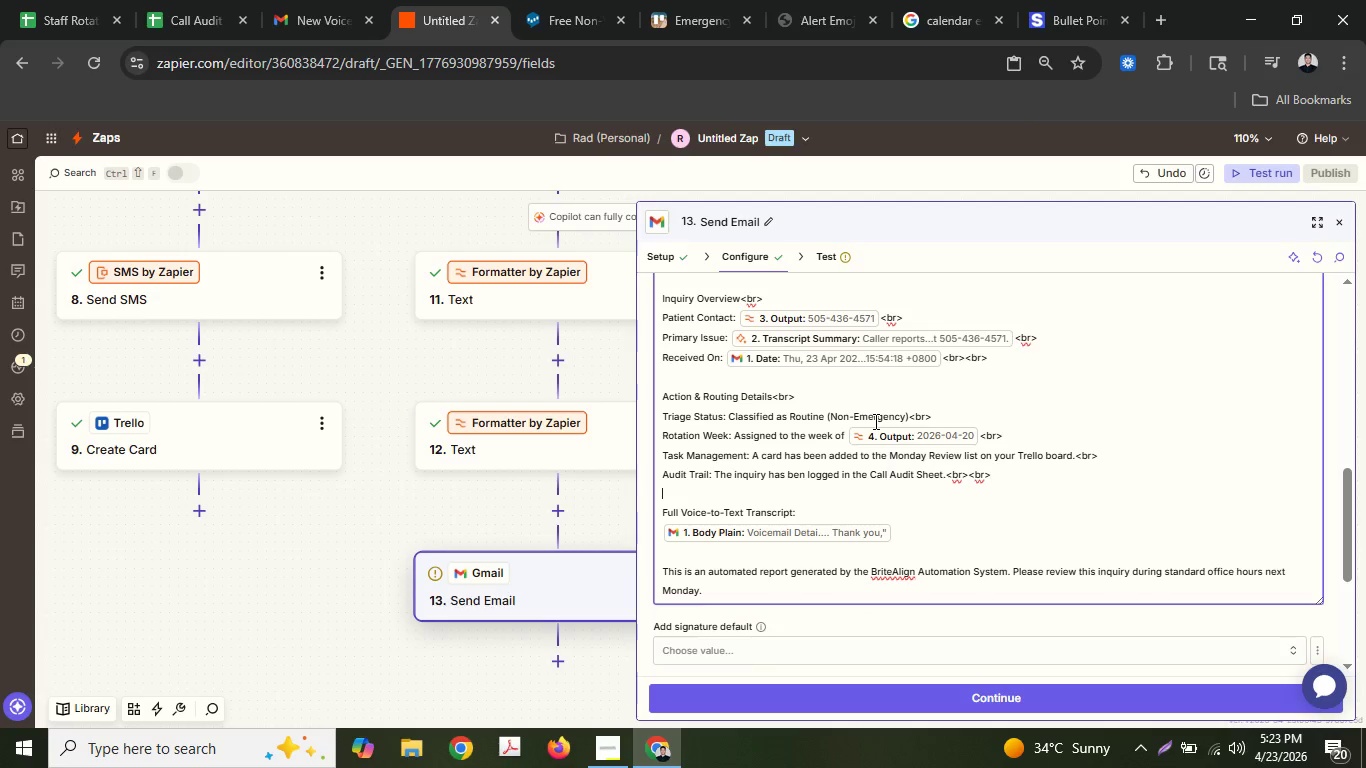 
key(ArrowDown)
 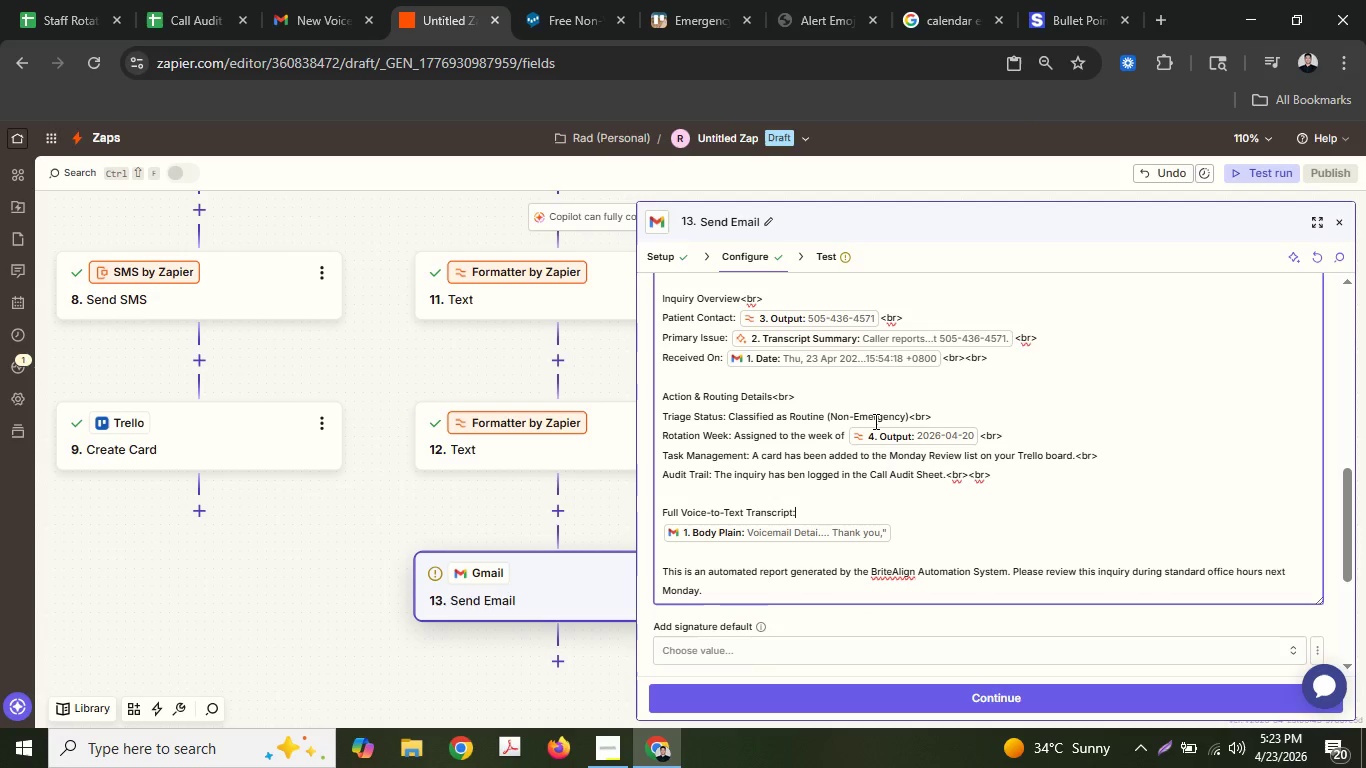 
key(ArrowDown)
 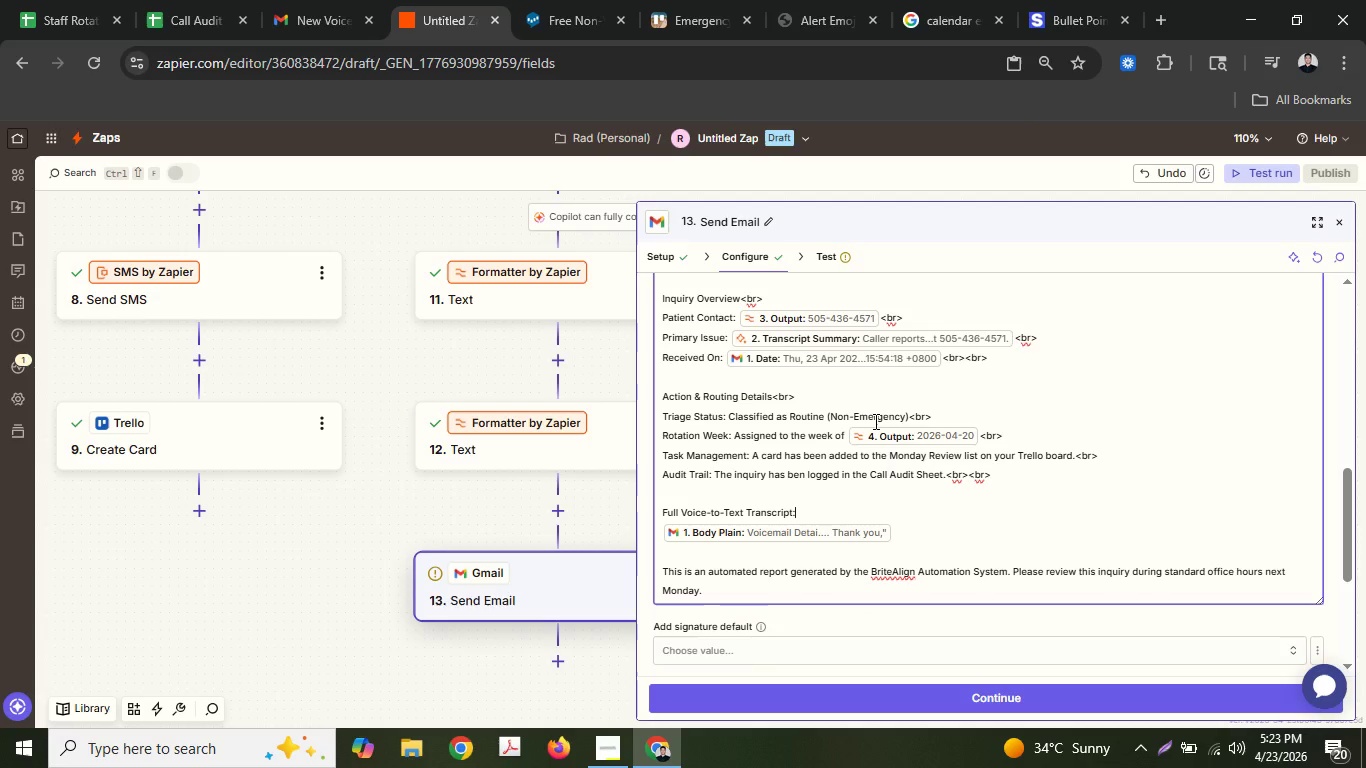 
key(Control+ControlLeft)
 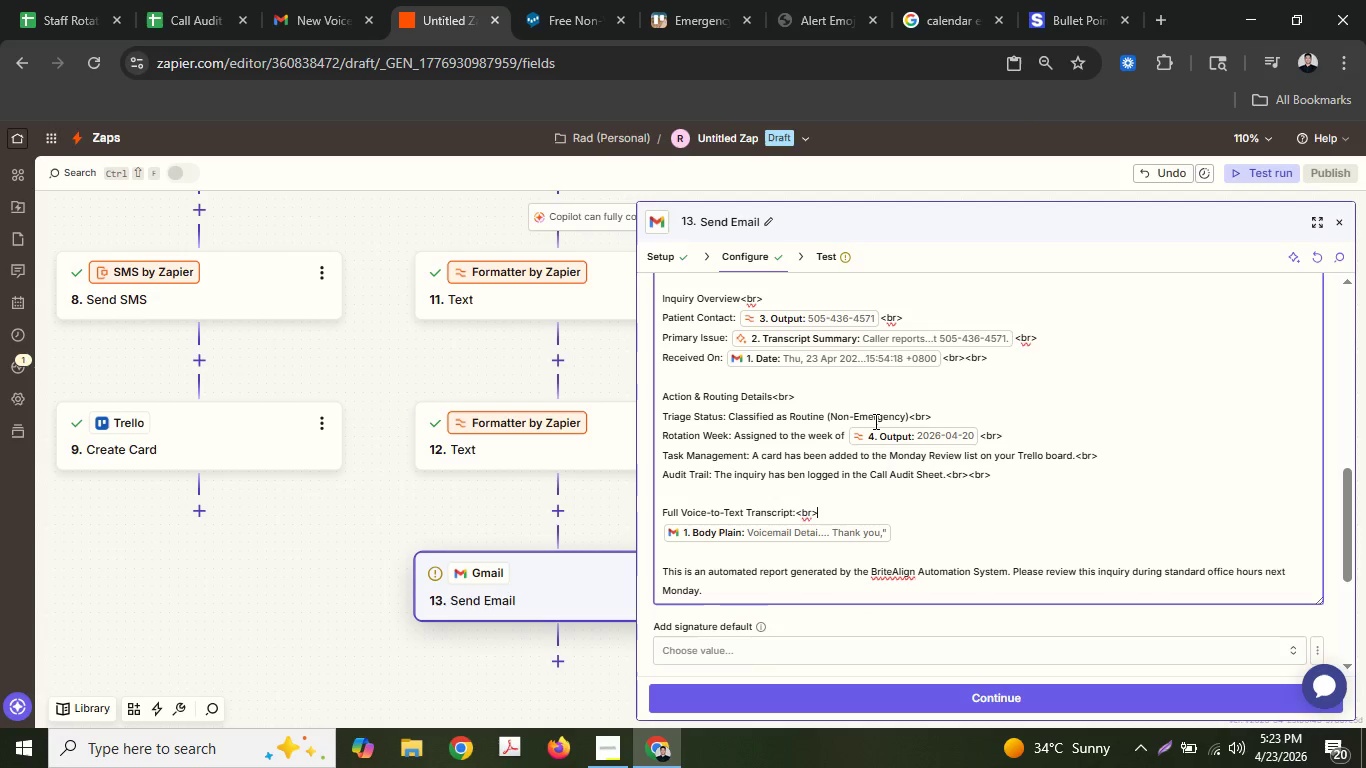 
key(Control+V)
 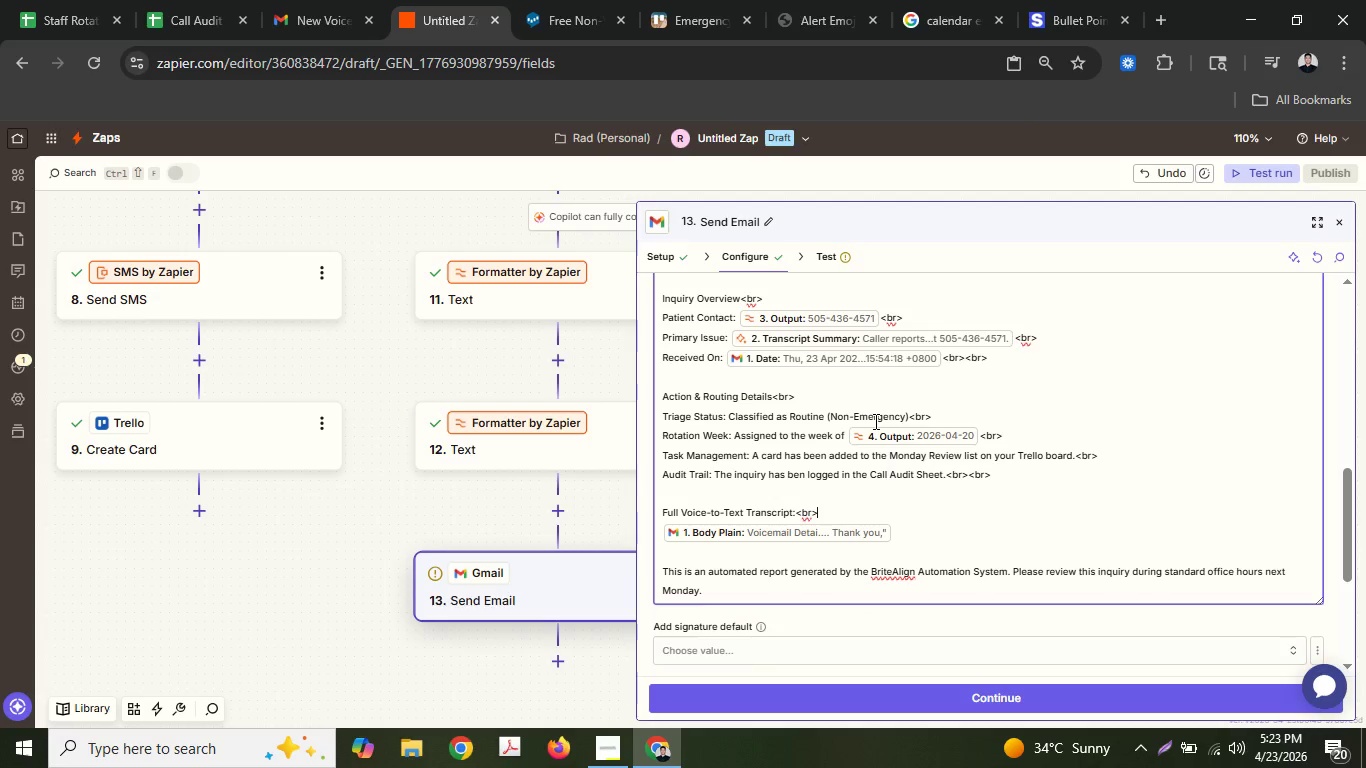 
key(ArrowDown)
 